 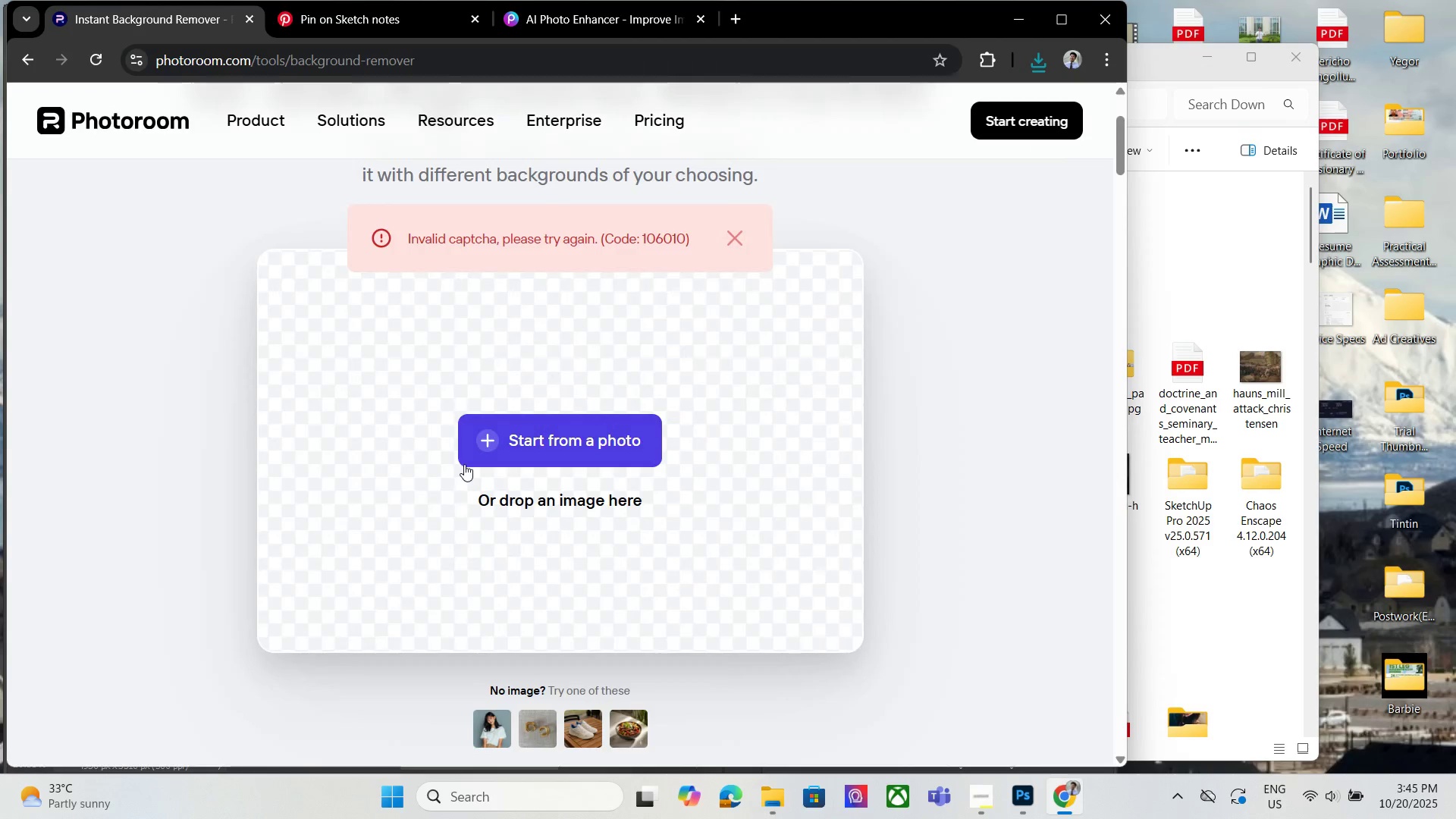 
left_click([101, 52])
 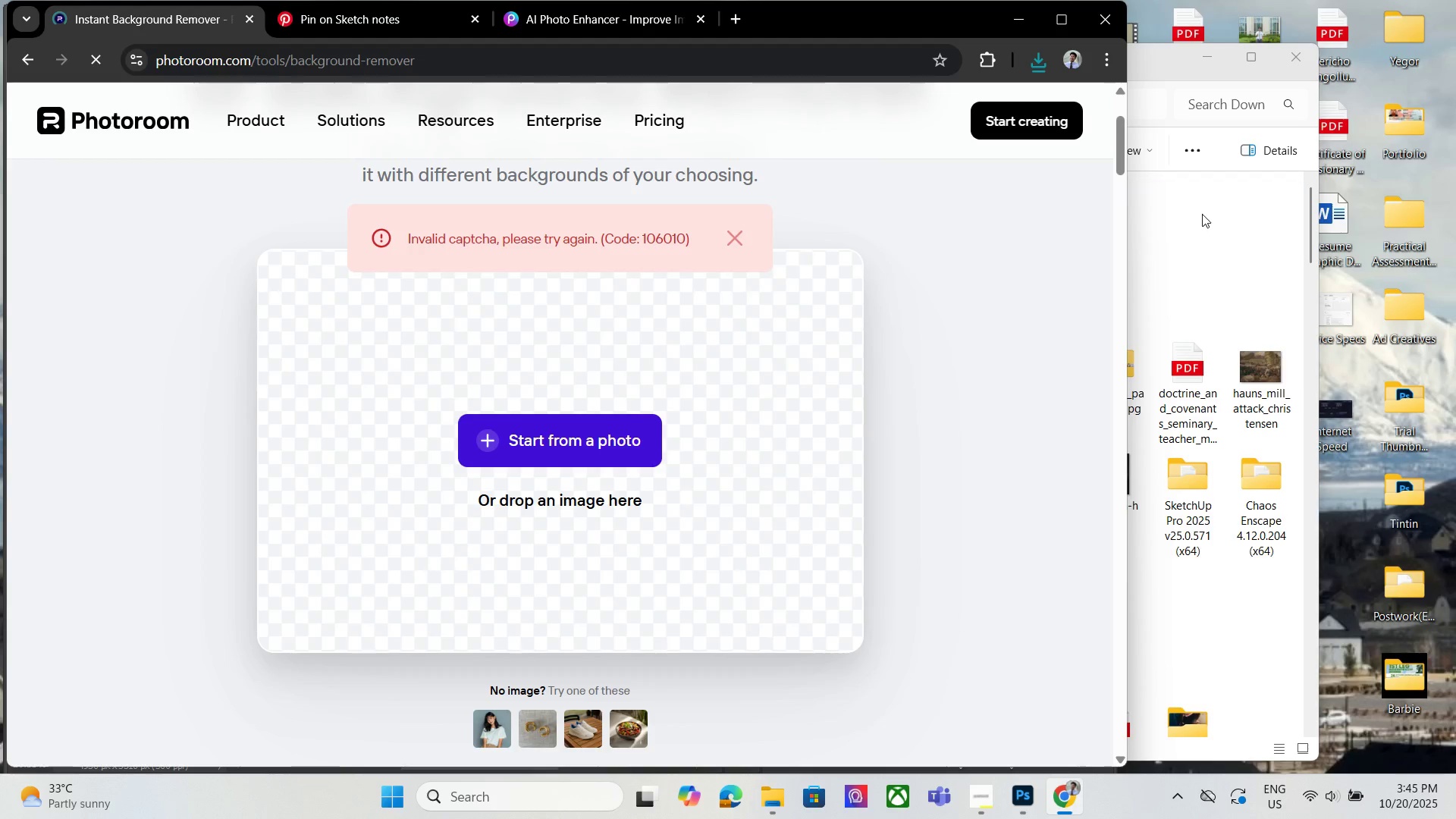 
left_click([1183, 294])
 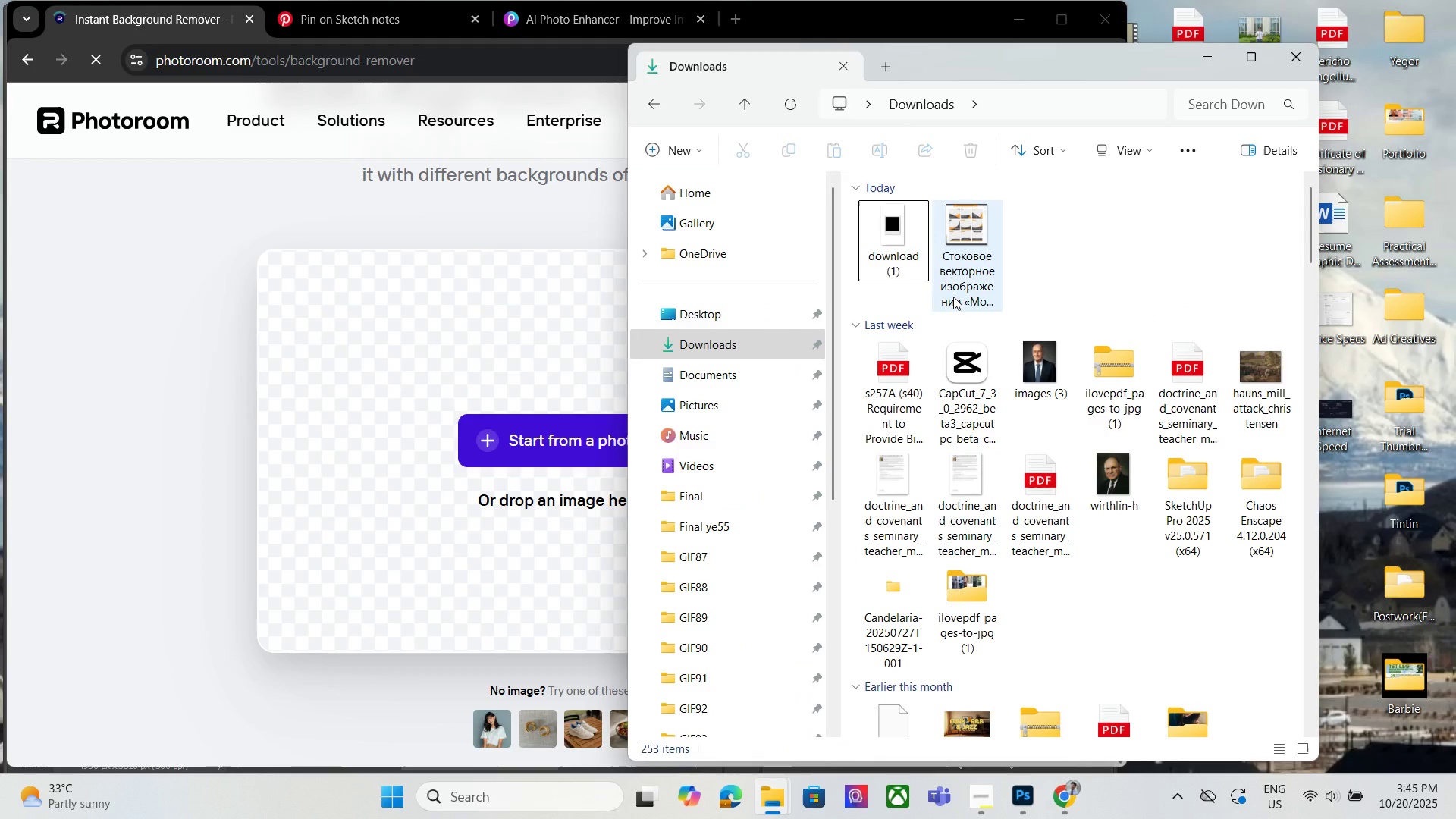 
mouse_move([896, 283])
 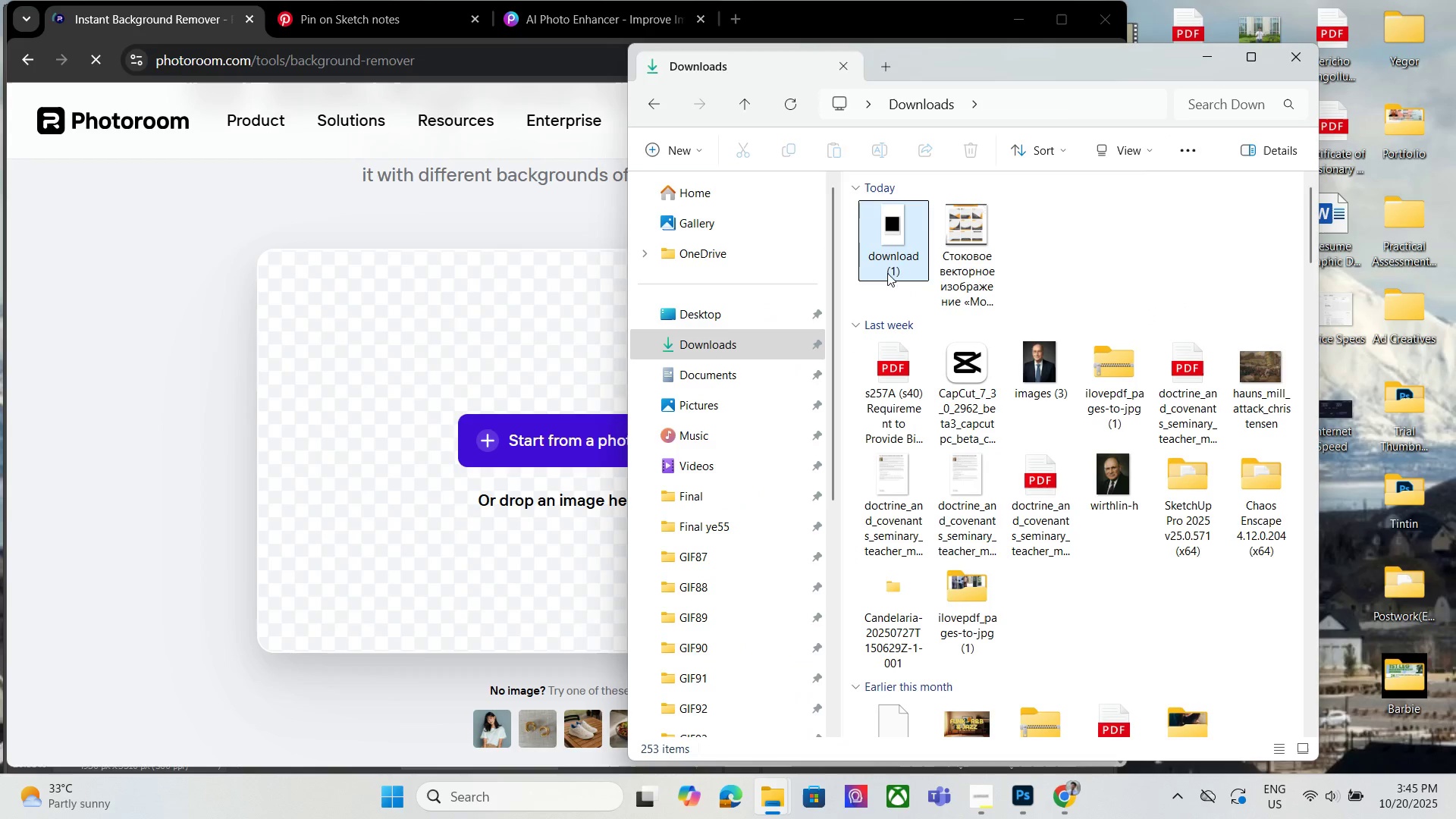 
mouse_move([897, 251])
 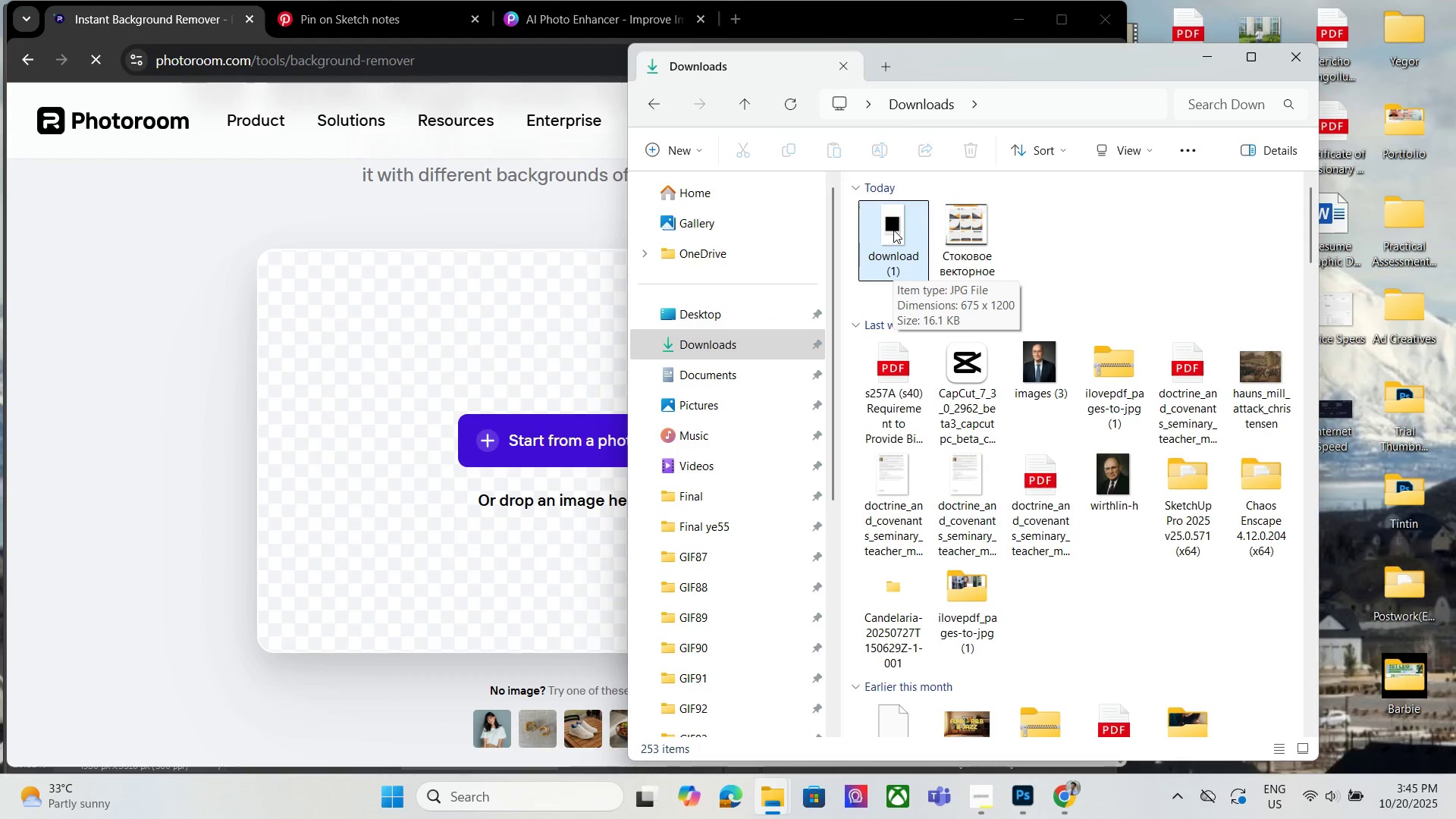 
left_click_drag(start_coordinate=[893, 230], to_coordinate=[872, 278])
 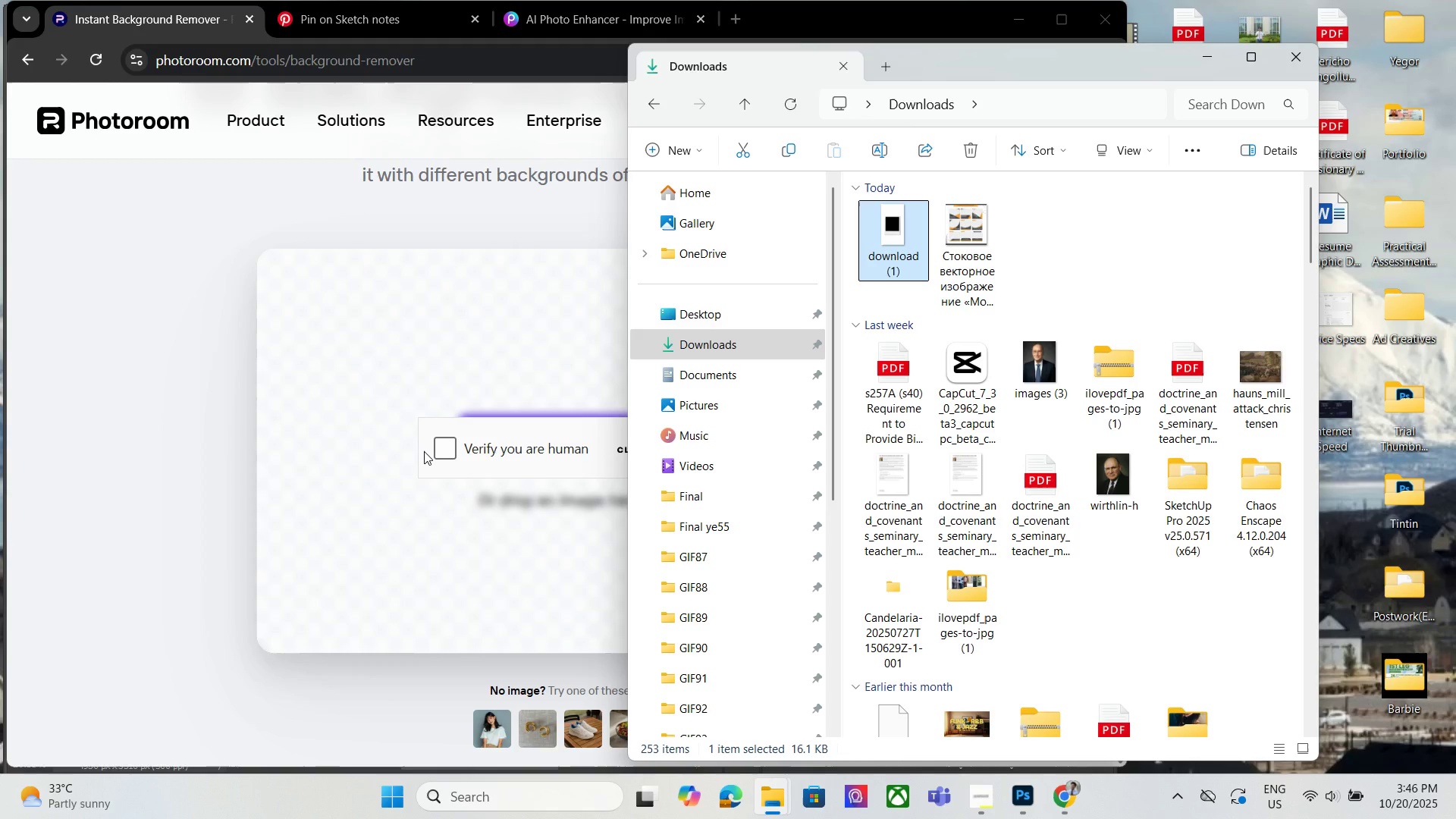 
wait(19.45)
 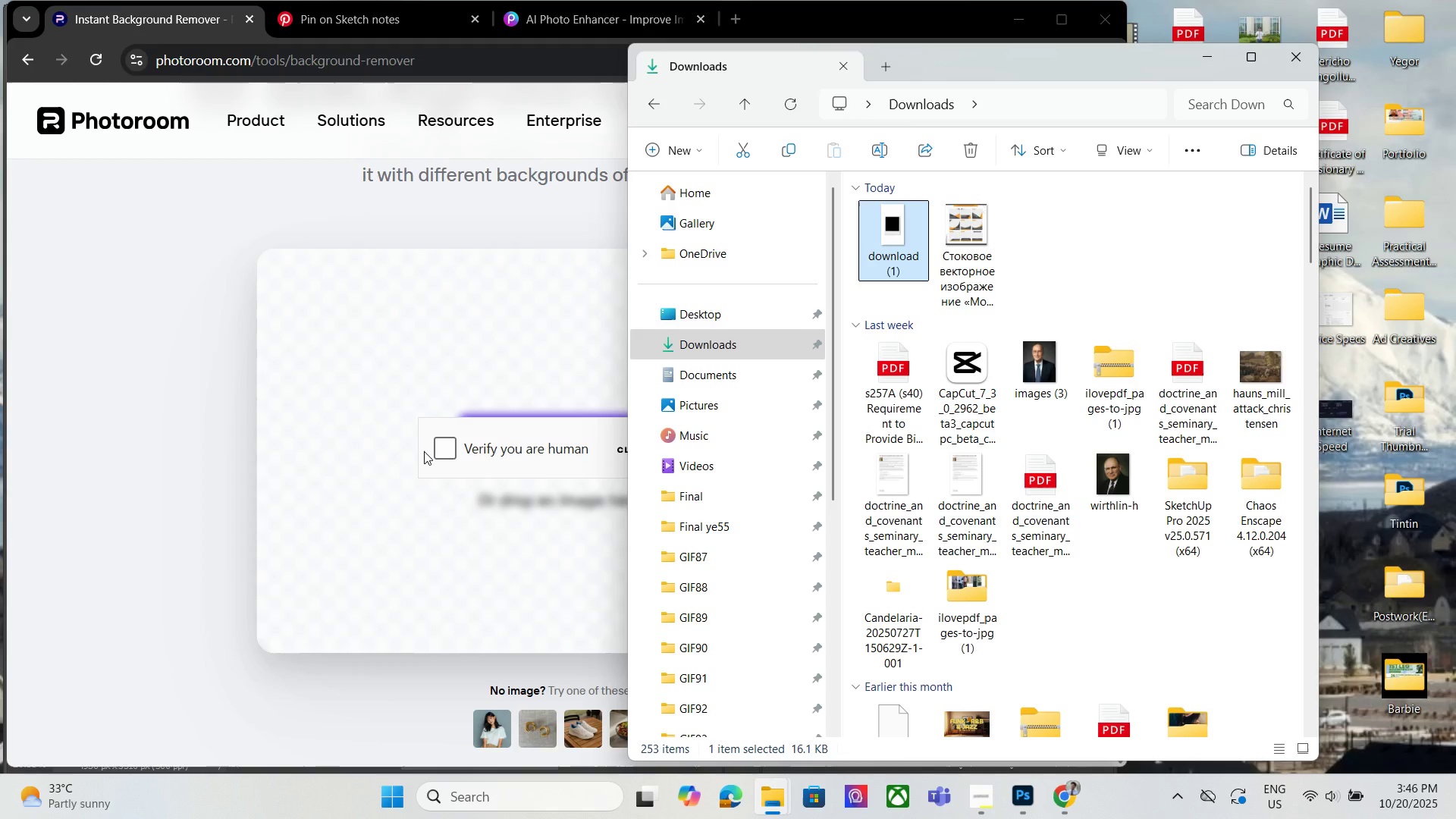 
left_click_drag(start_coordinate=[961, 460], to_coordinate=[963, 454])
 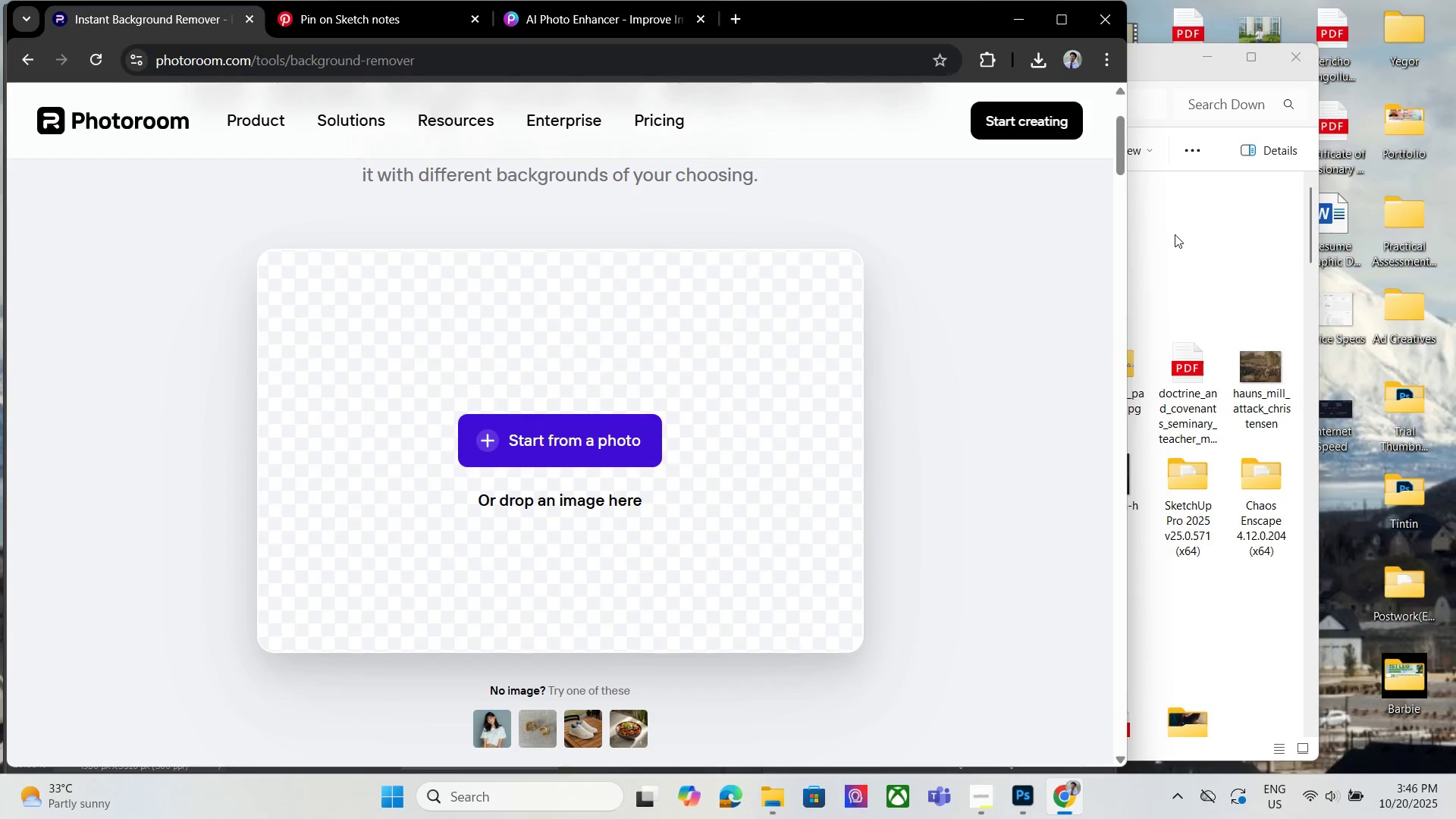 
double_click([1175, 234])
 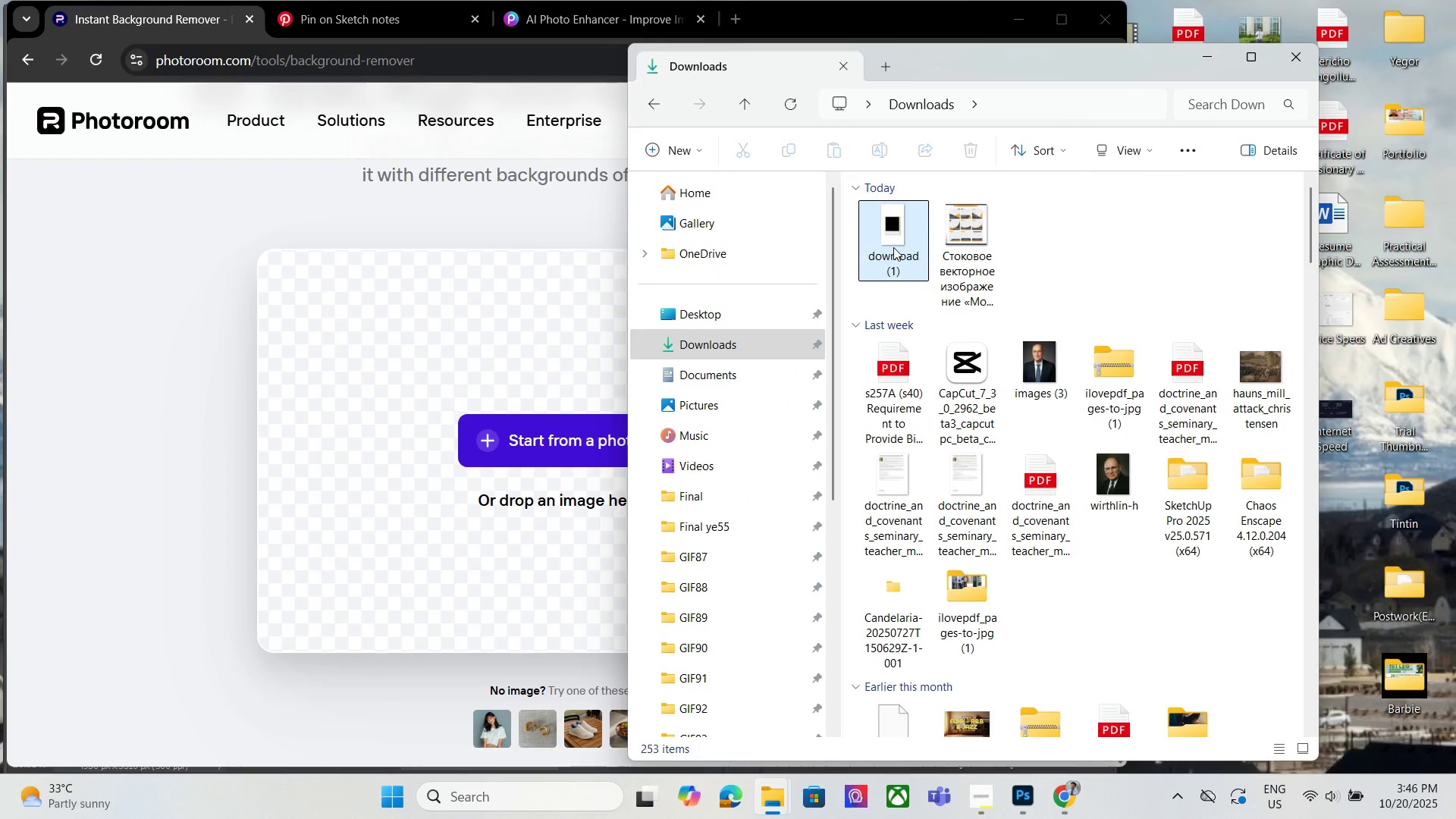 
left_click_drag(start_coordinate=[893, 247], to_coordinate=[485, 428])
 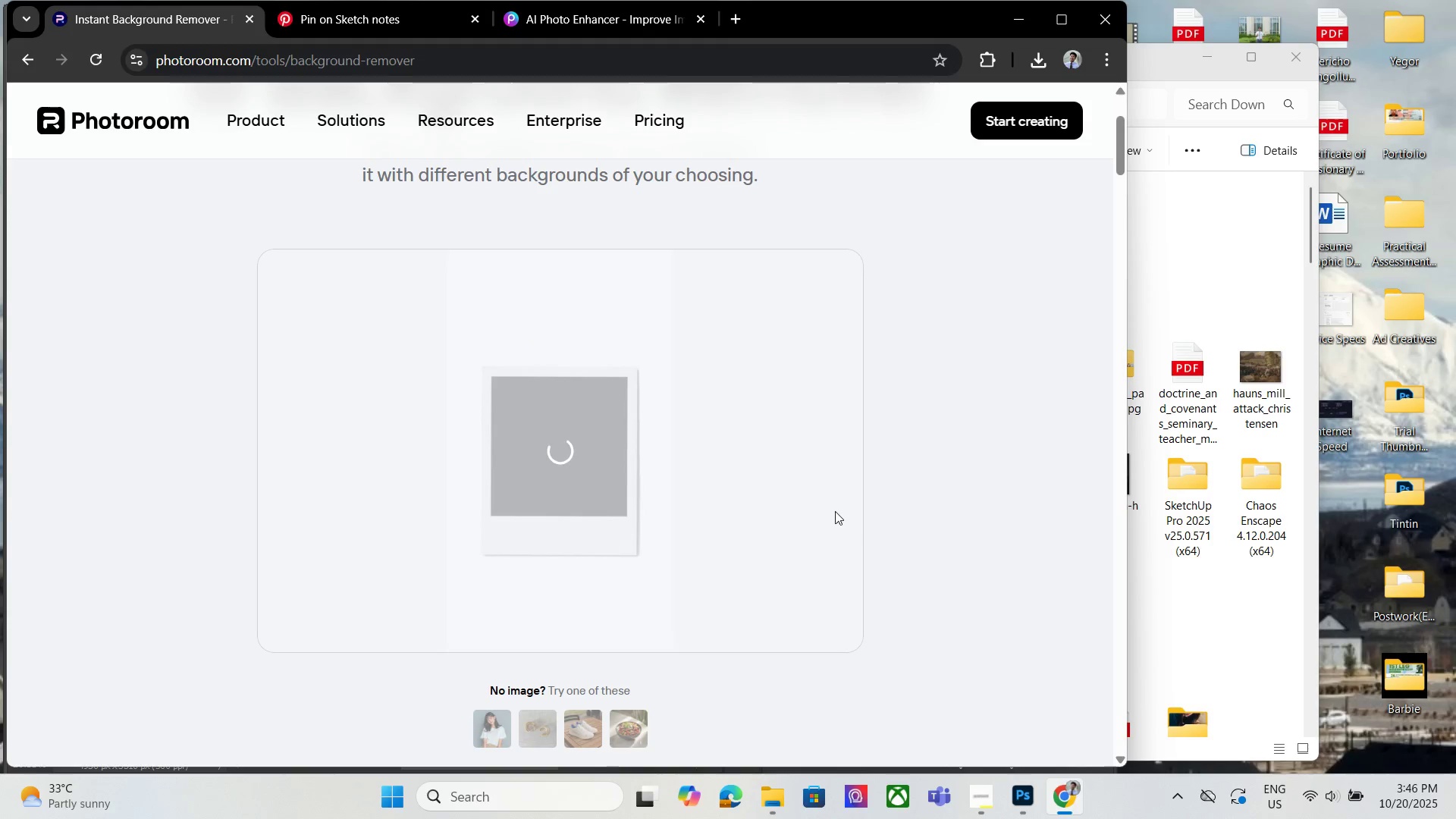 
wait(6.86)
 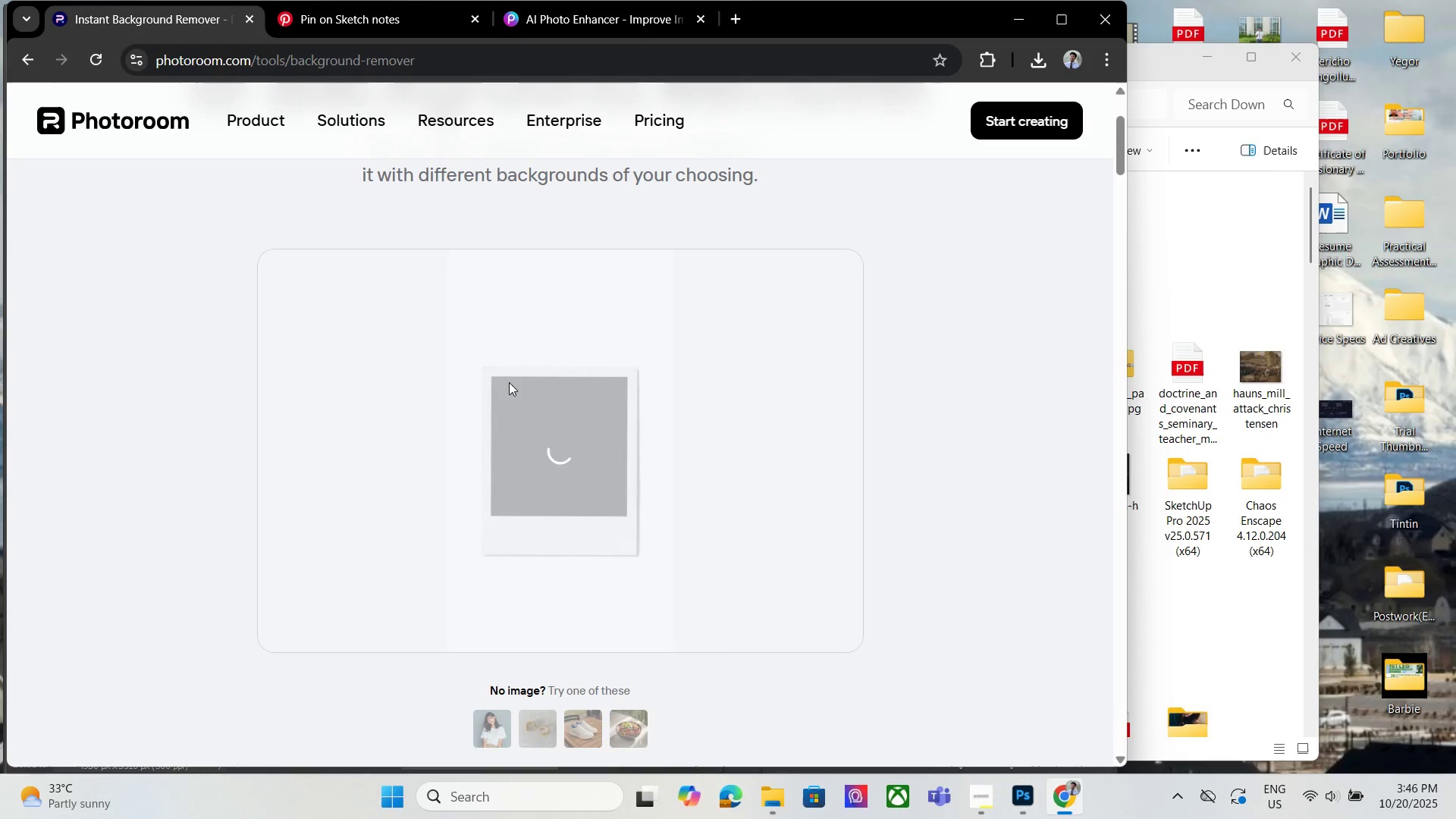 
scroll: coordinate [901, 570], scroll_direction: down, amount: 3.0
 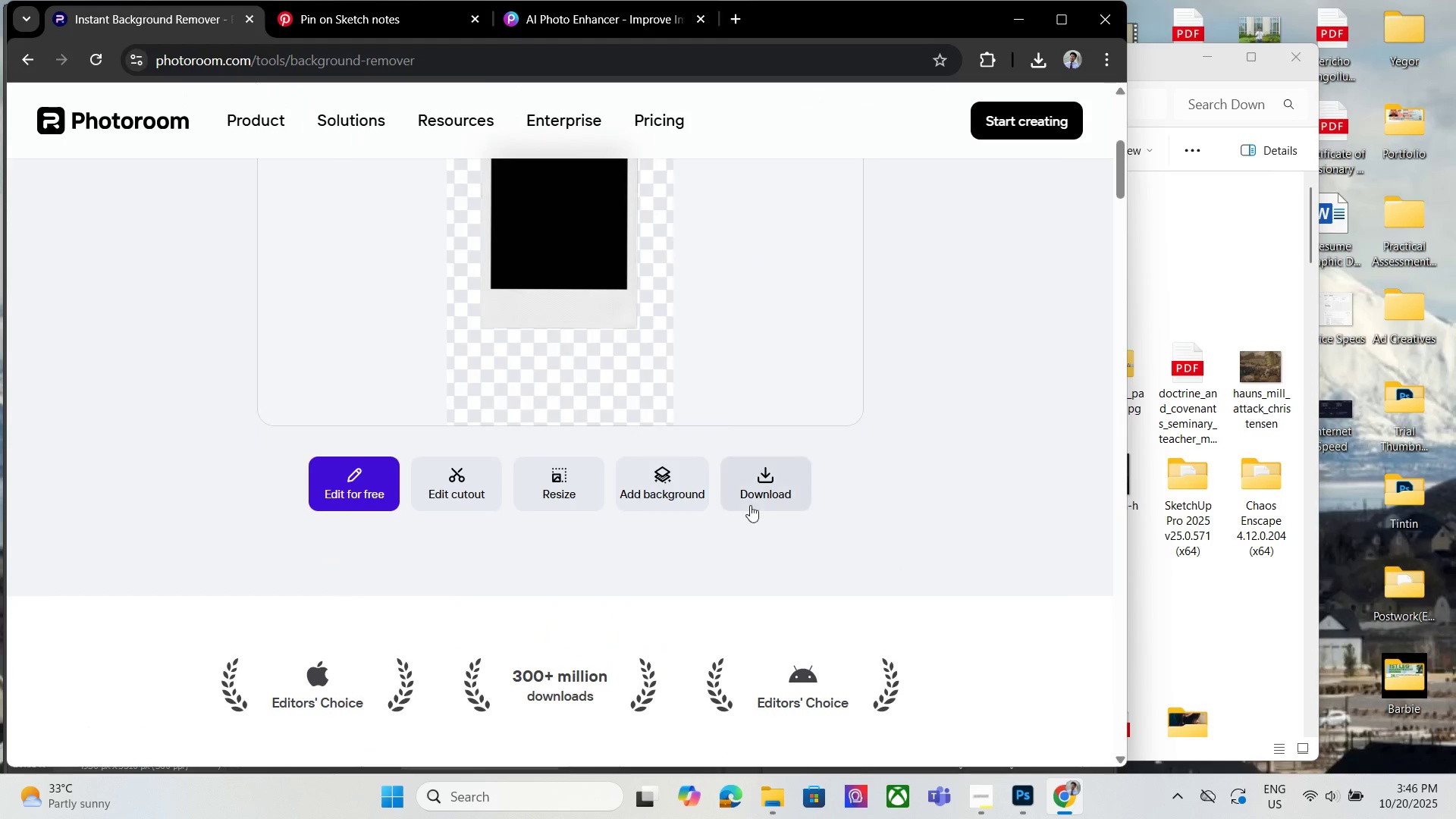 
left_click([750, 505])
 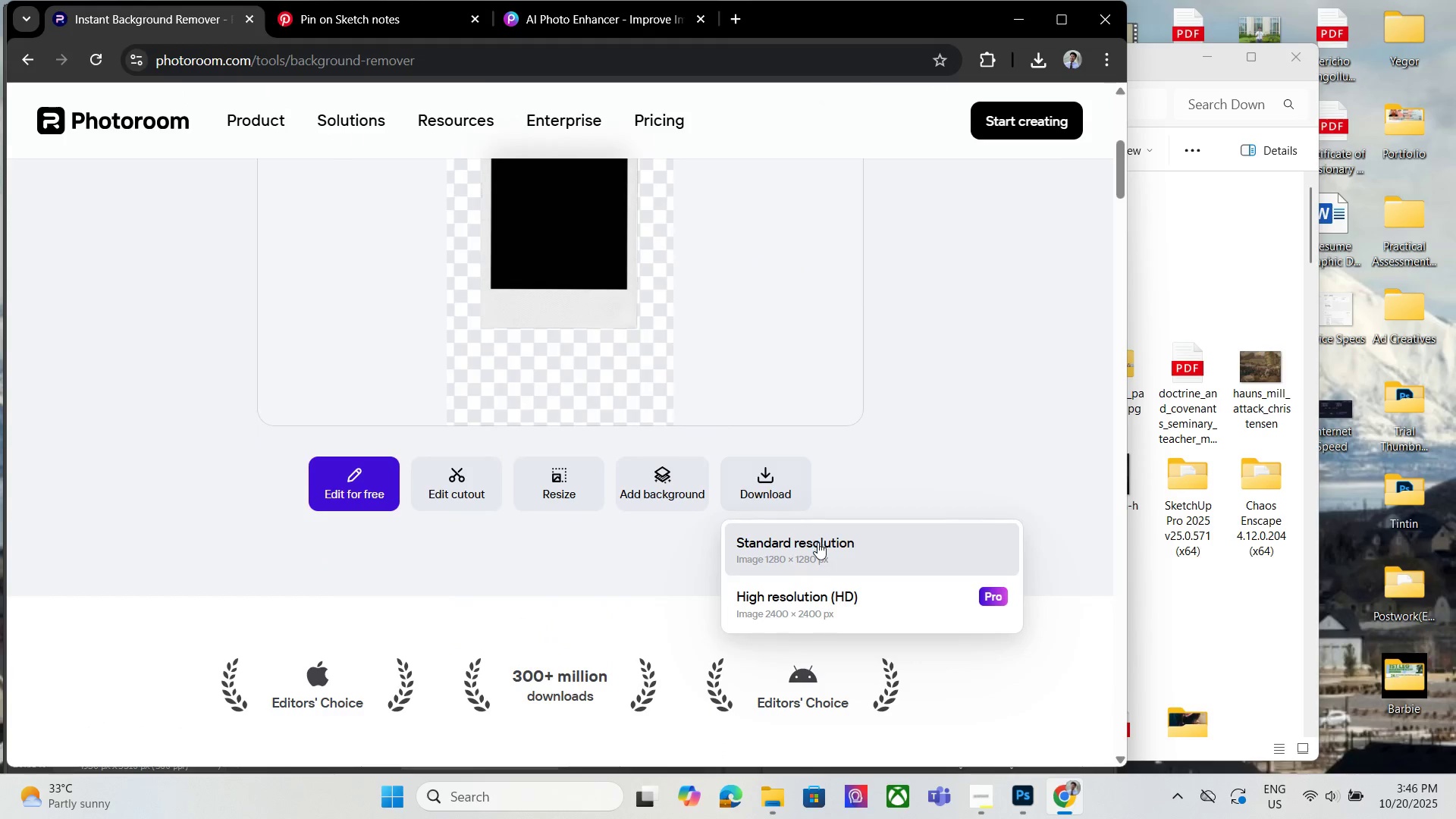 
left_click([818, 543])
 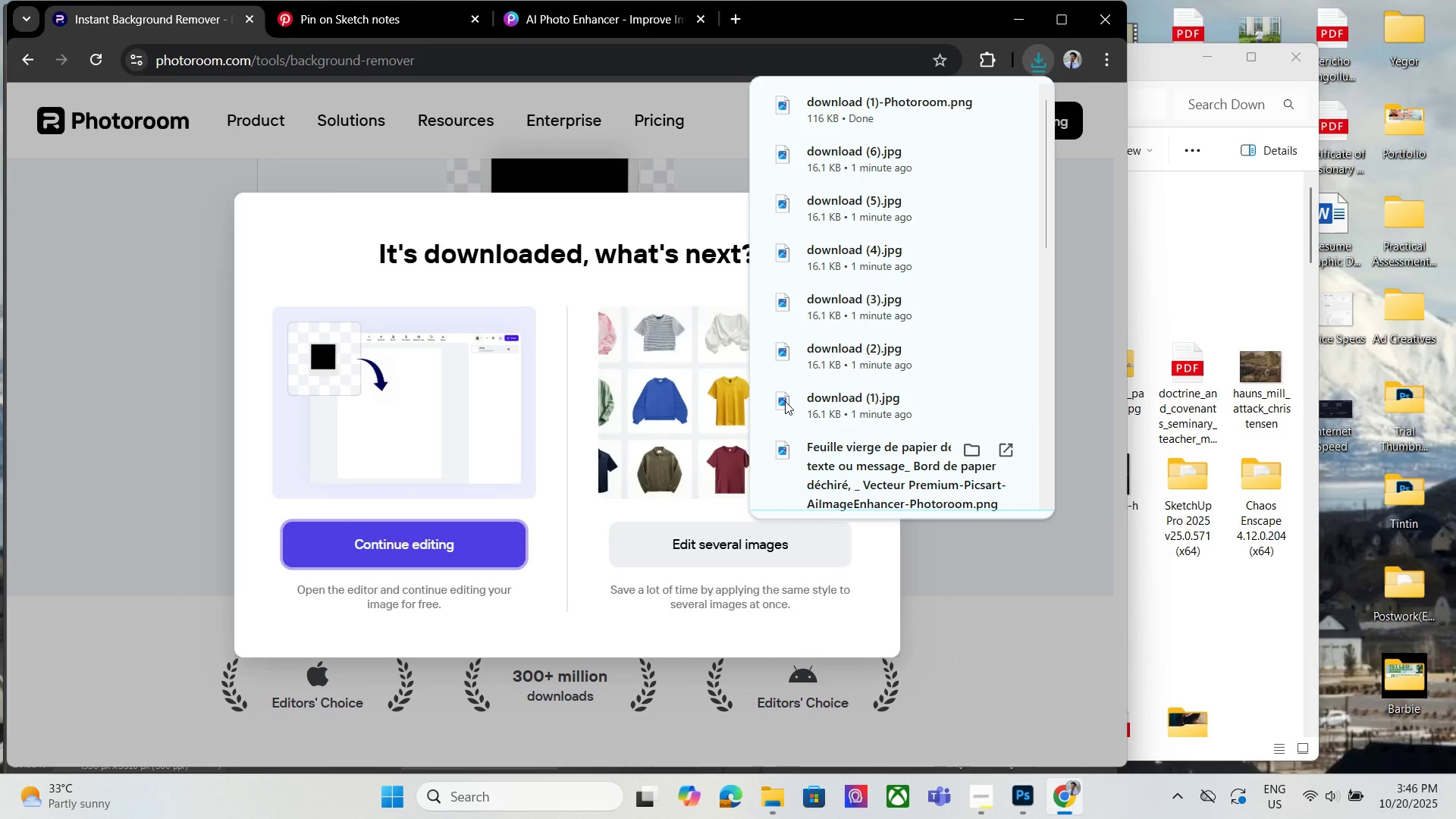 
left_click_drag(start_coordinate=[617, 237], to_coordinate=[617, 232])
 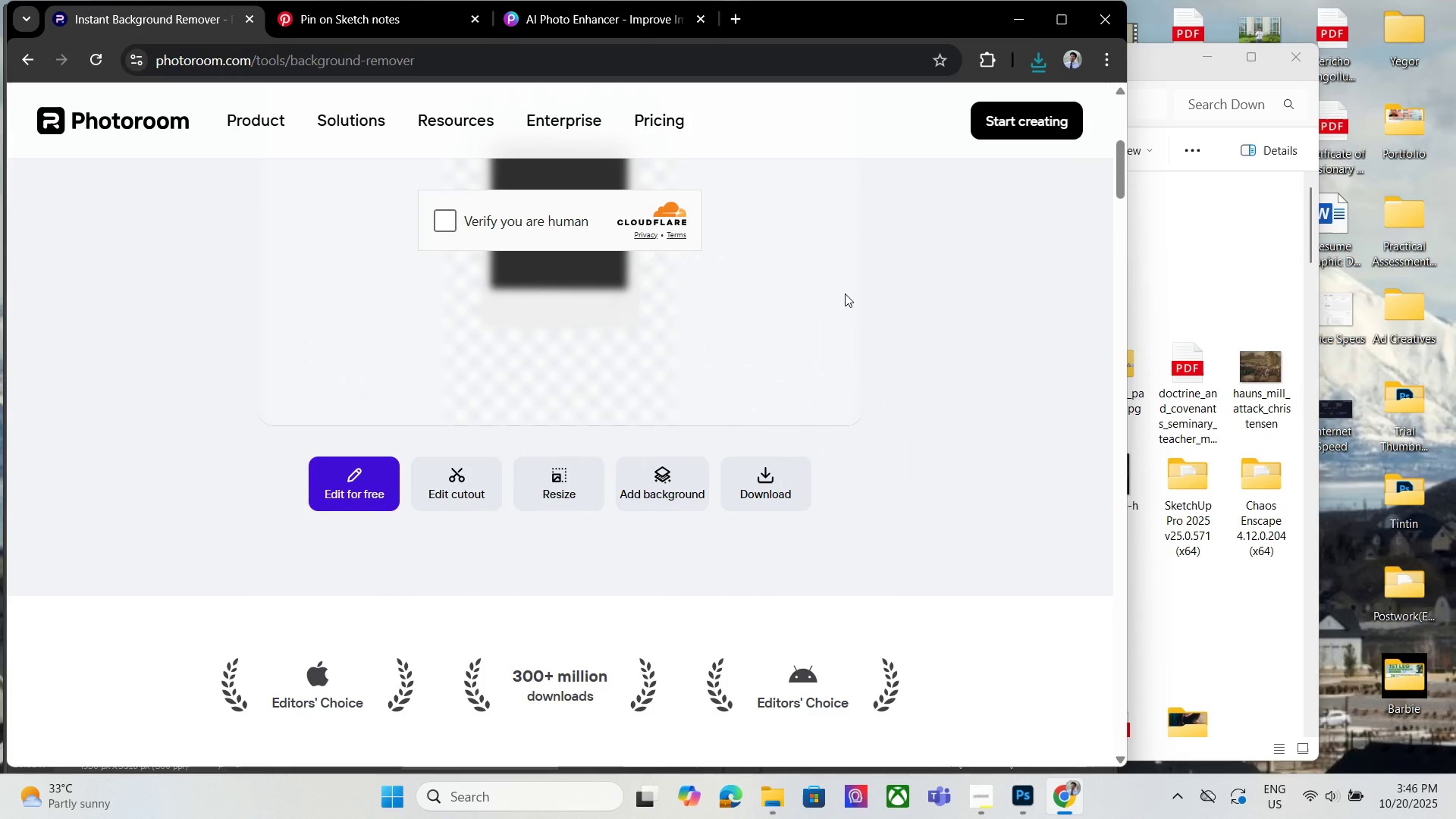 
scroll: coordinate [778, 459], scroll_direction: up, amount: 3.0
 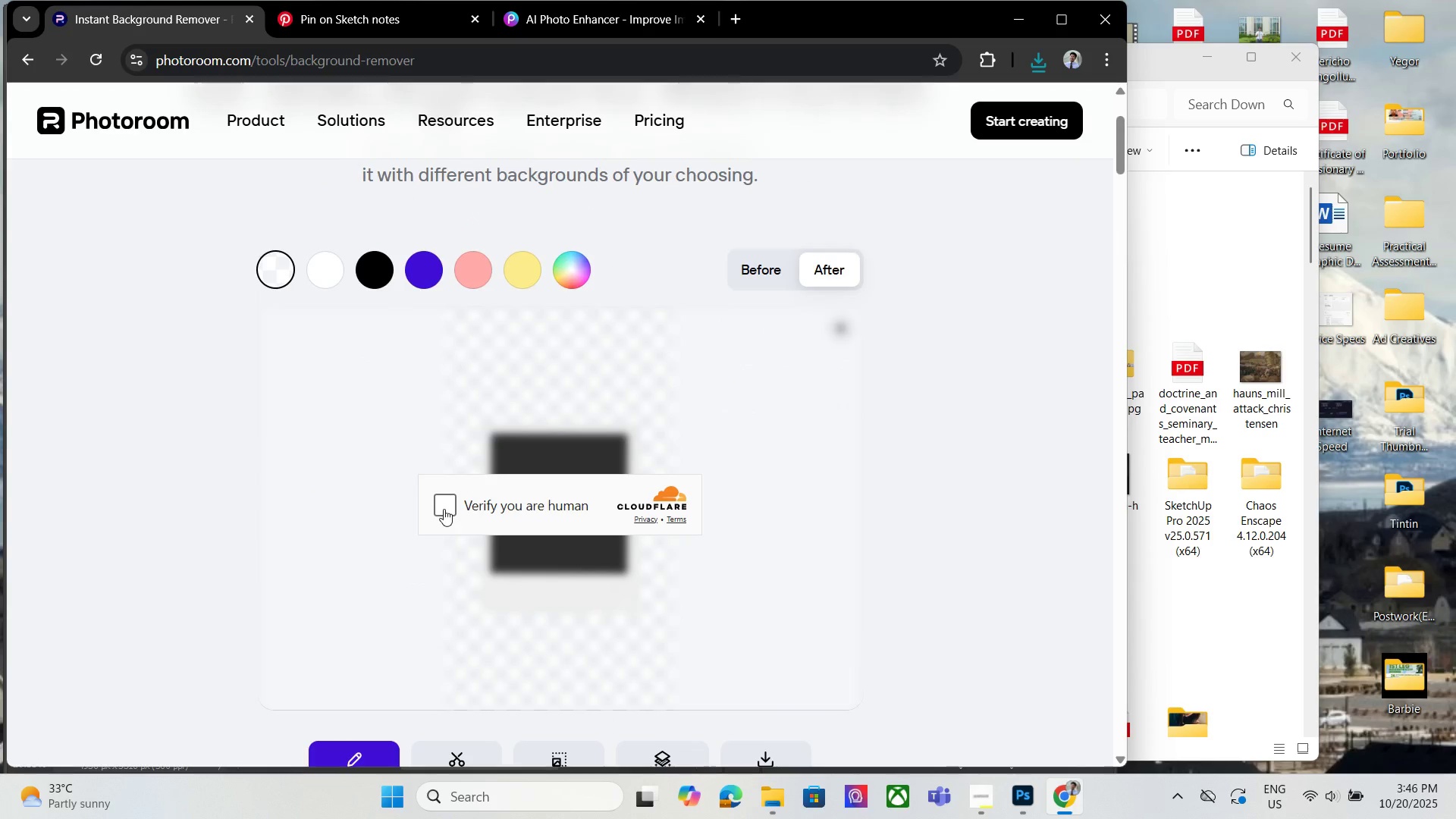 
left_click([444, 509])
 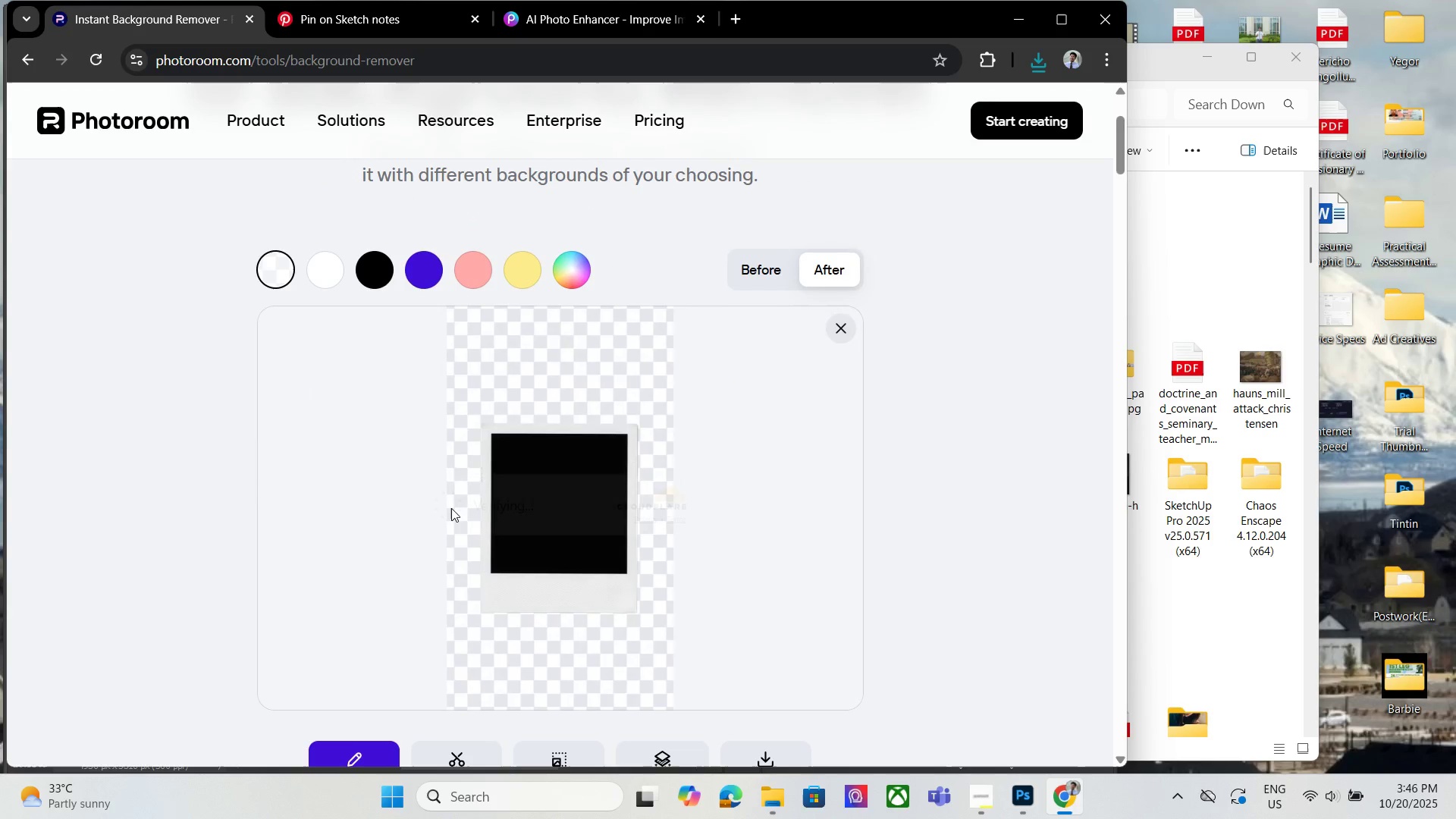 
scroll: coordinate [854, 544], scroll_direction: down, amount: 2.0
 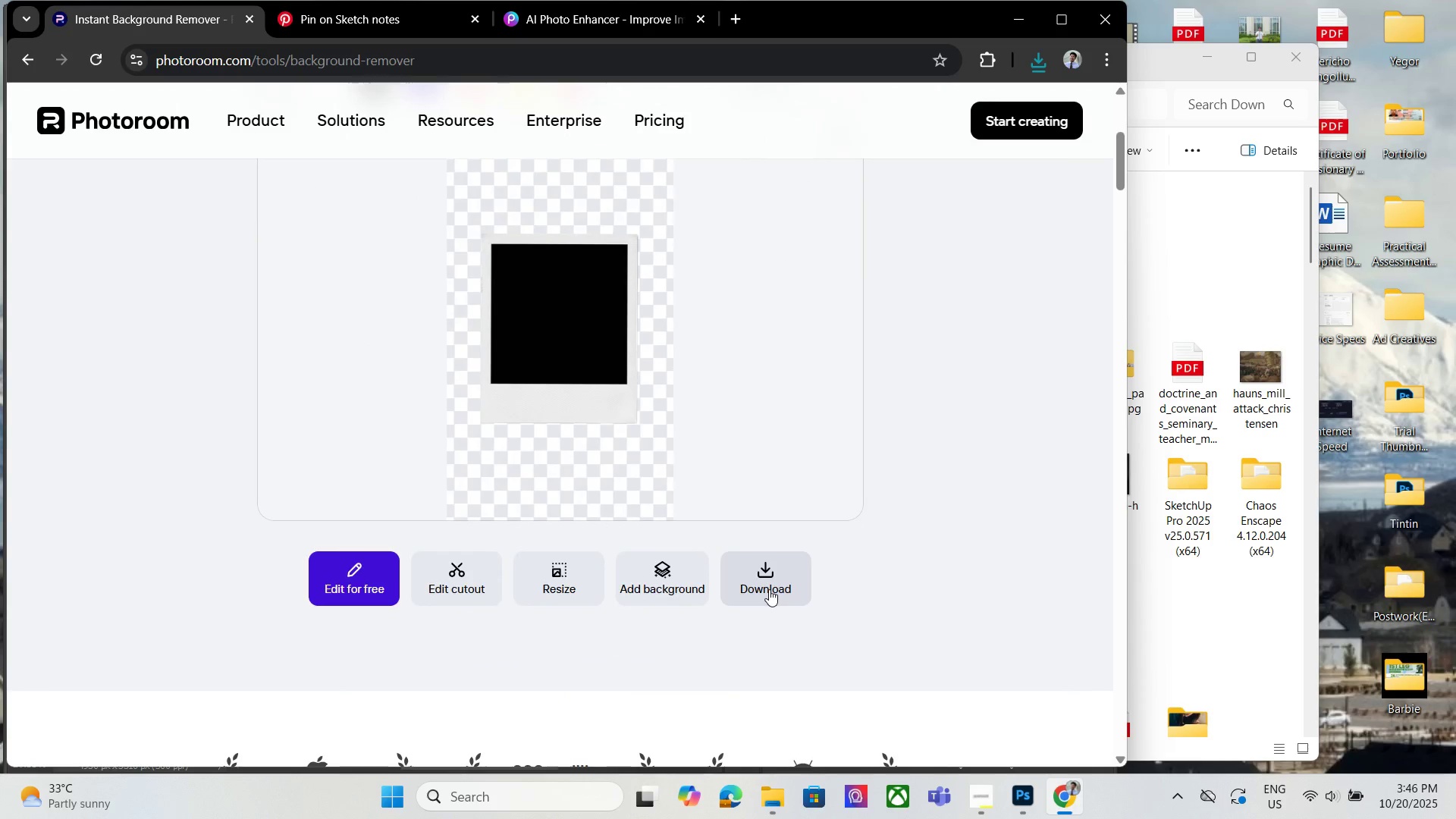 
left_click([769, 589])
 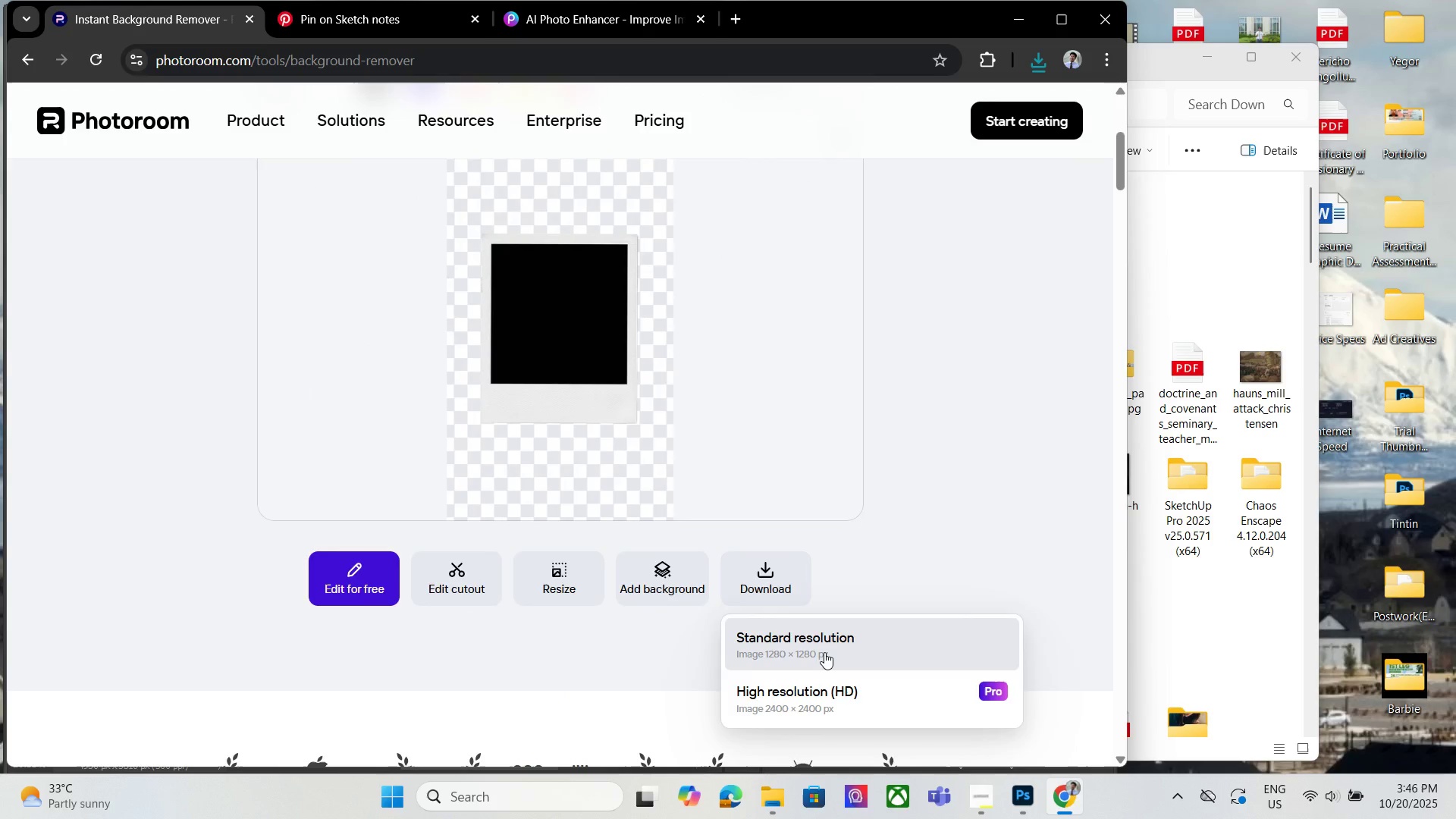 
left_click([824, 652])
 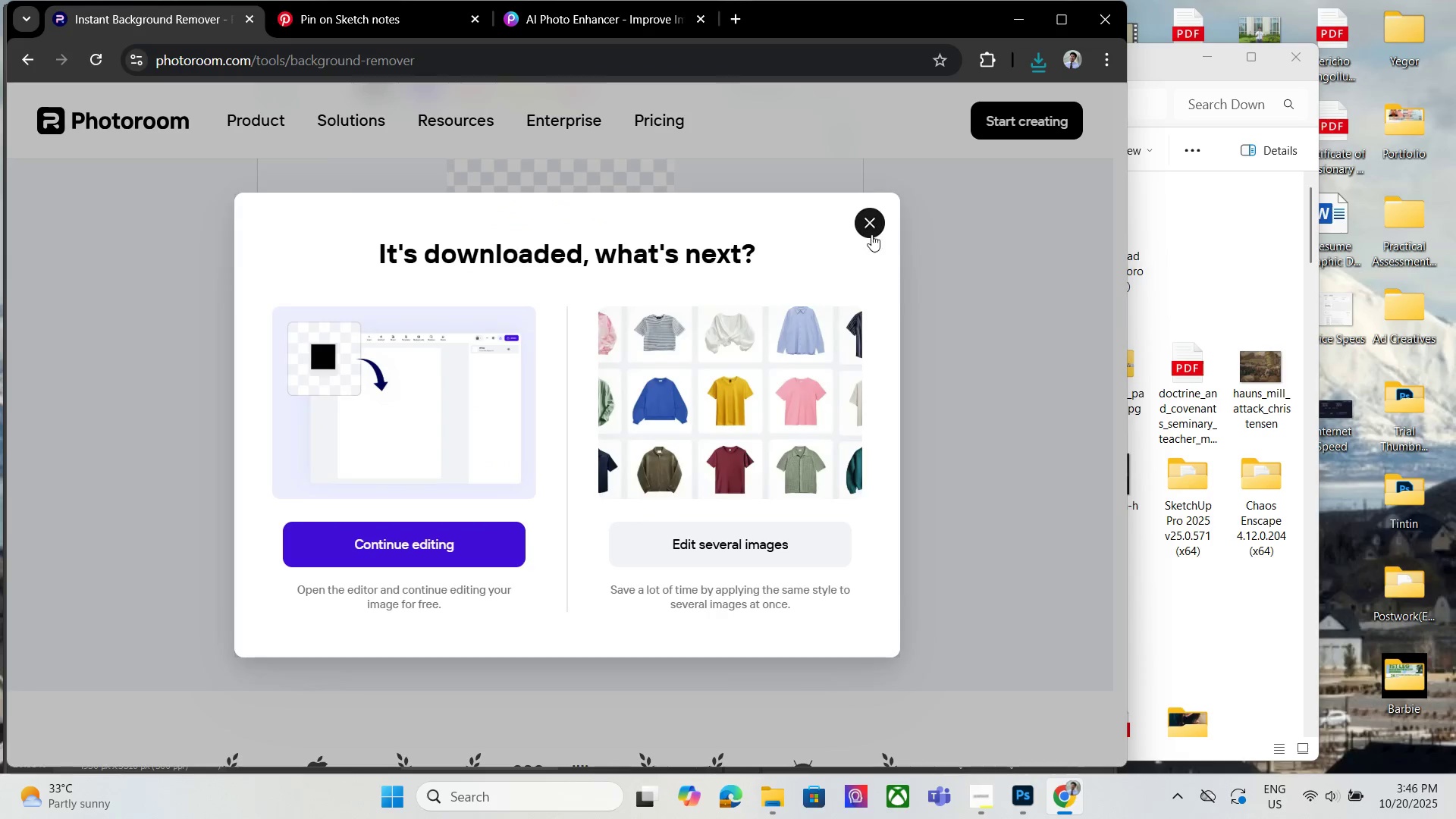 
double_click([872, 228])
 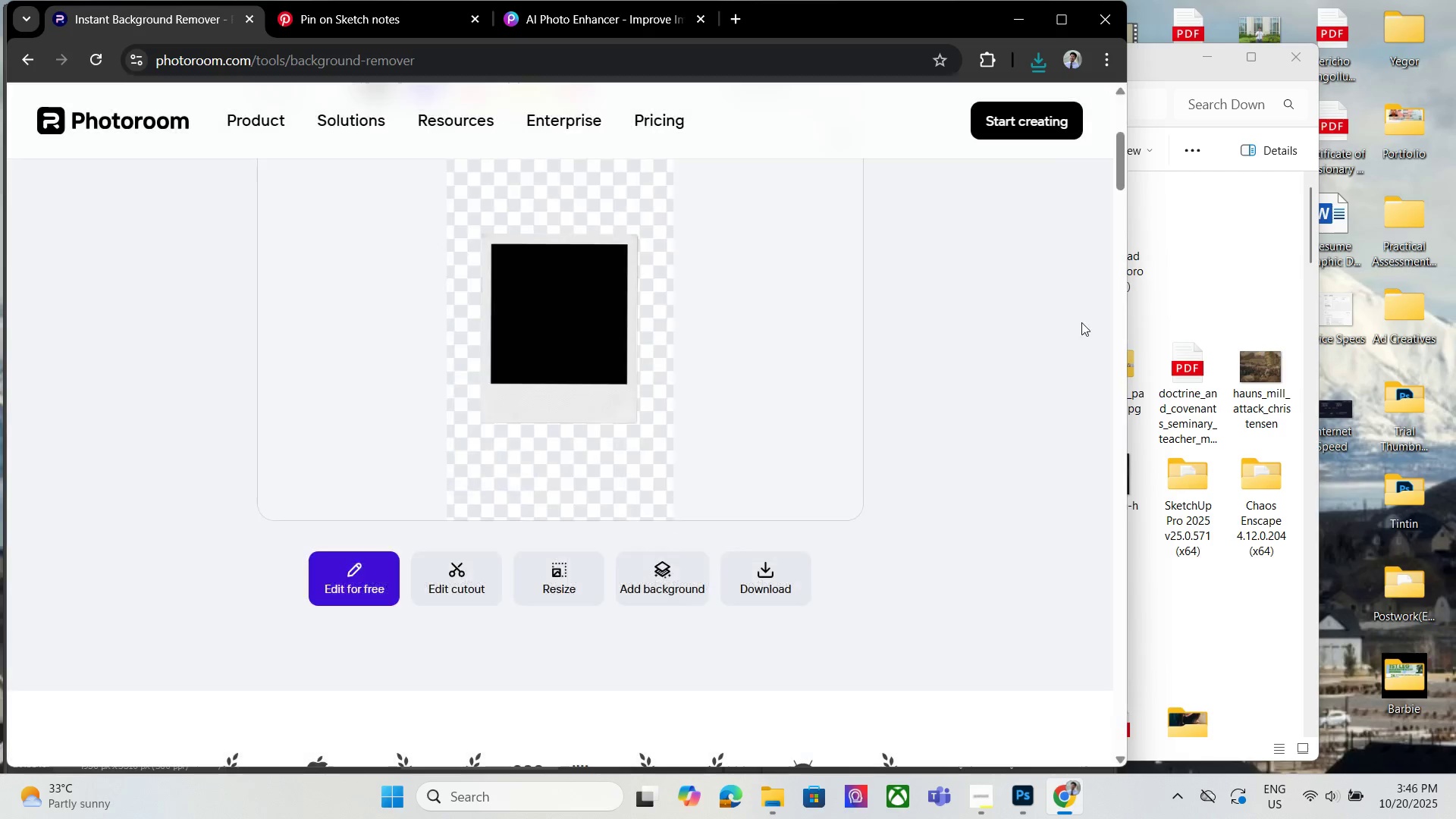 
triple_click([1085, 327])
 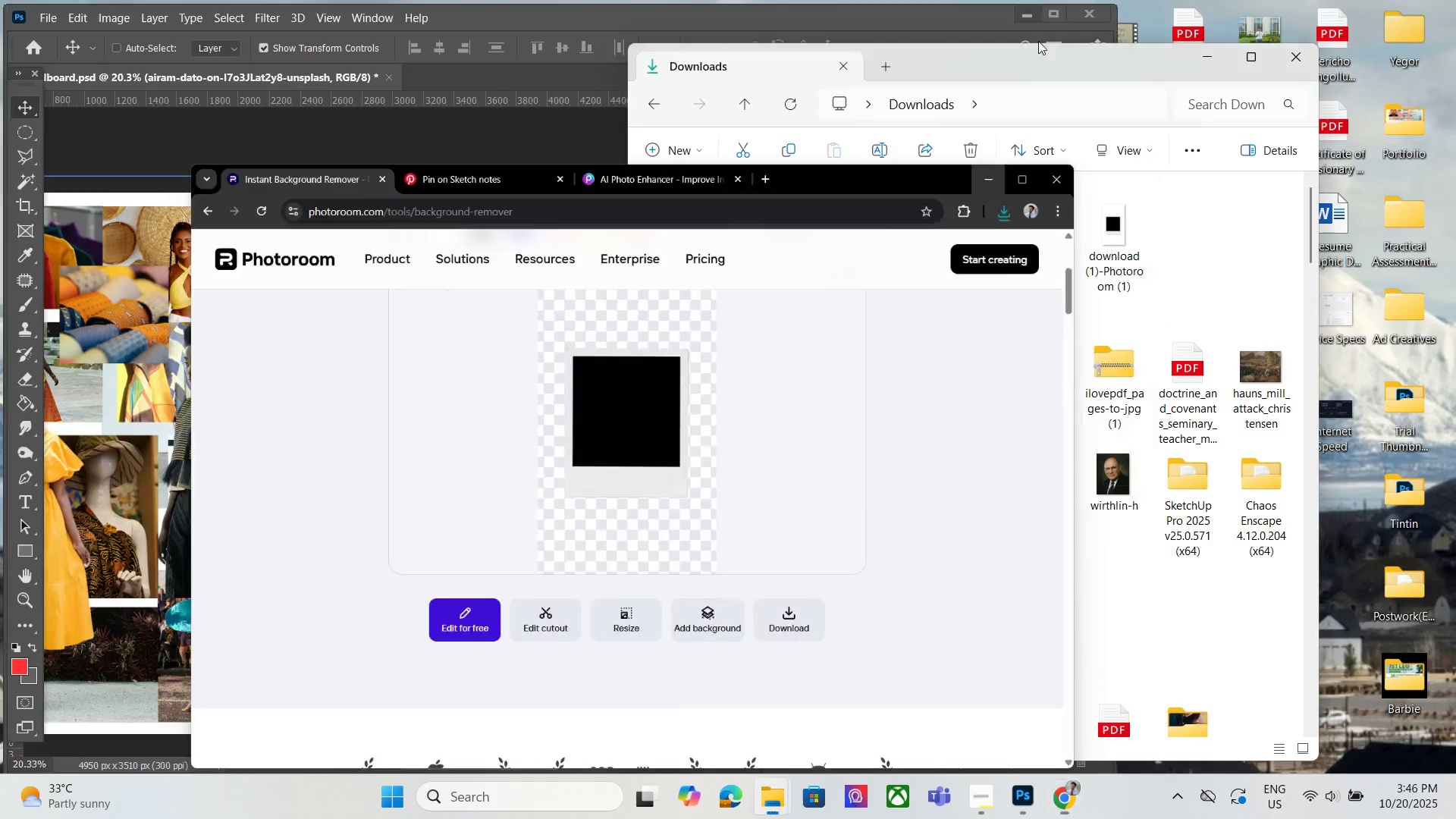 
left_click([1141, 253])
 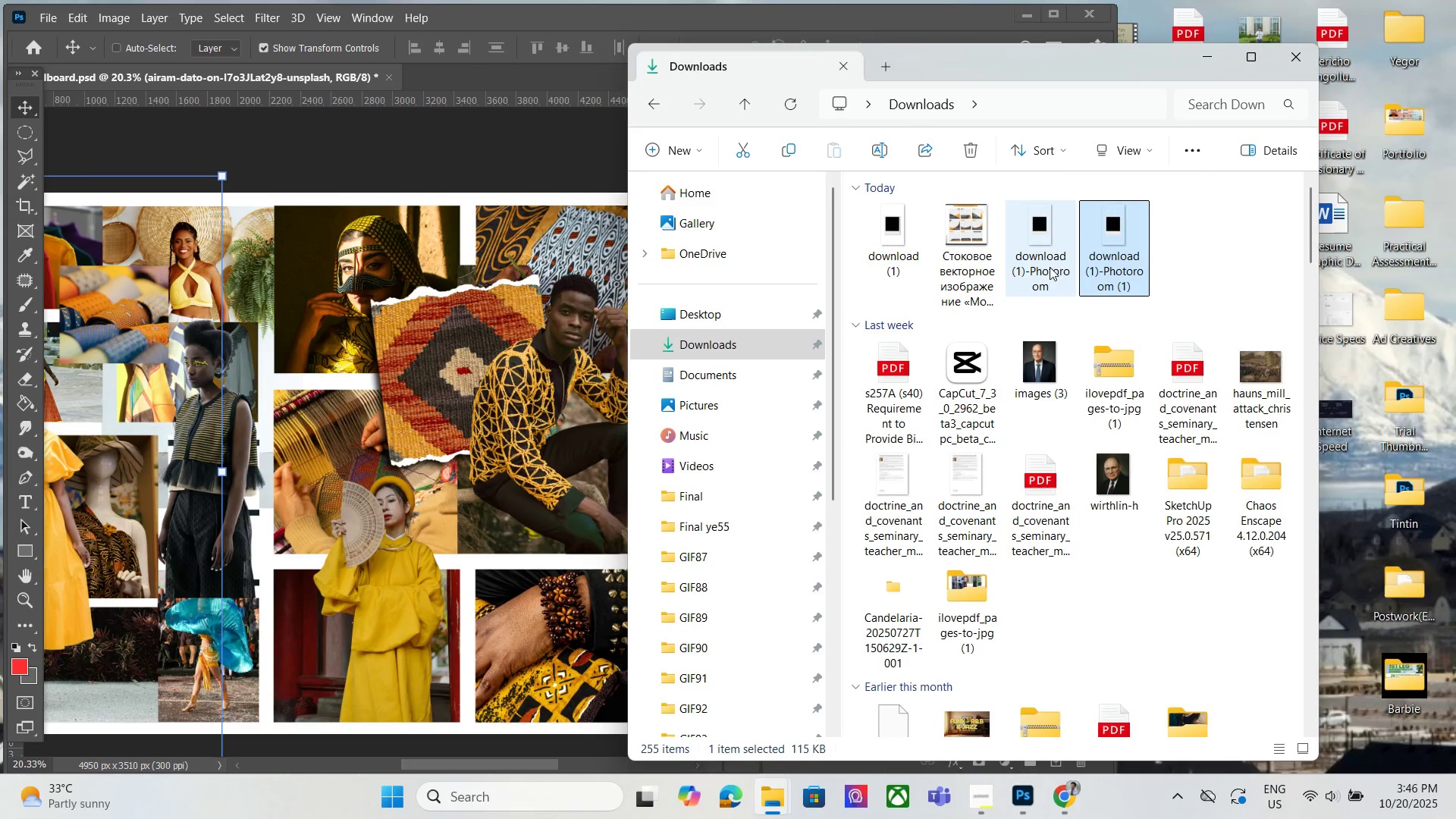 
hold_key(key=ControlLeft, duration=0.72)
left_click([1050, 267])
 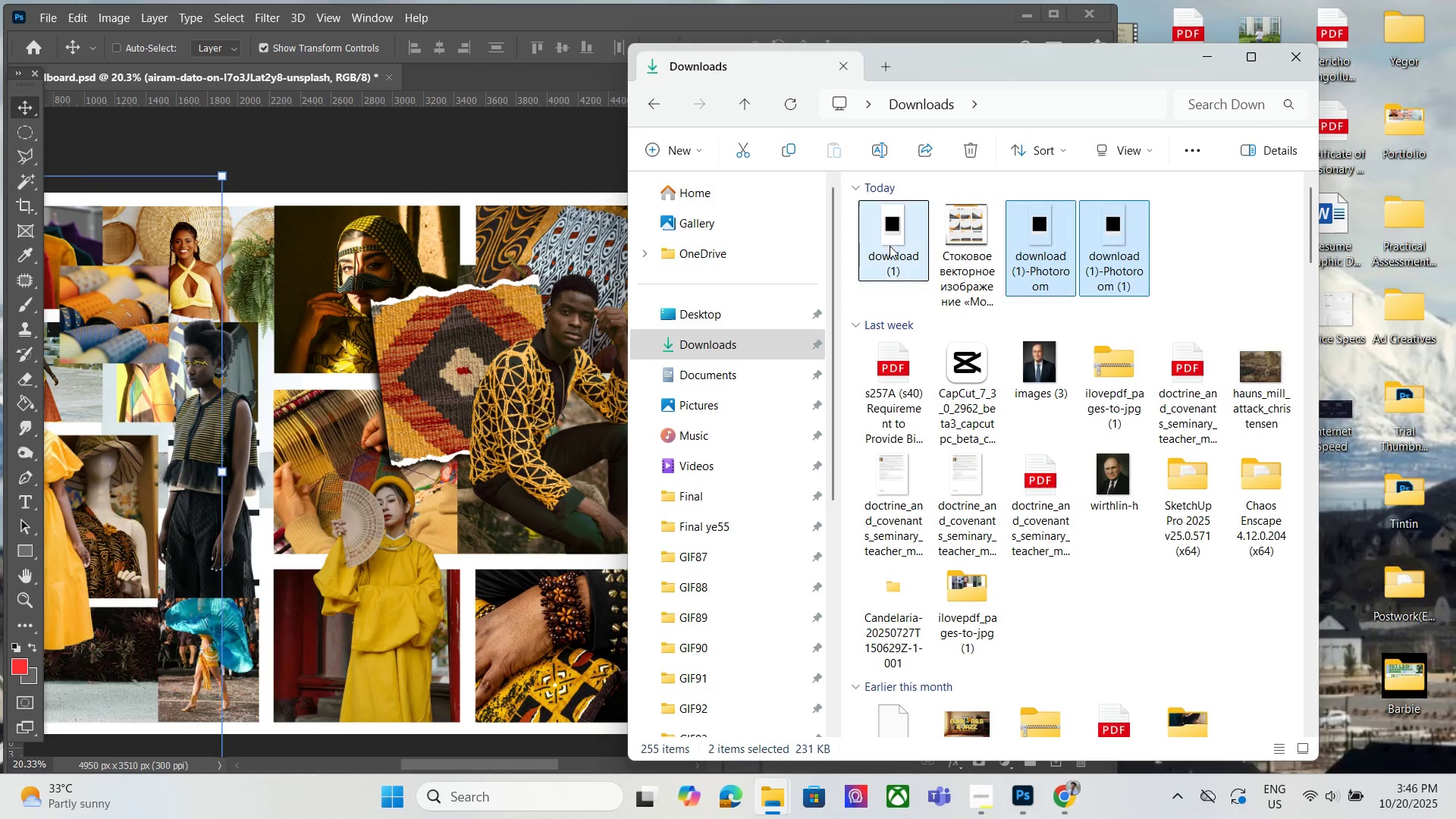 
double_click([890, 246])
 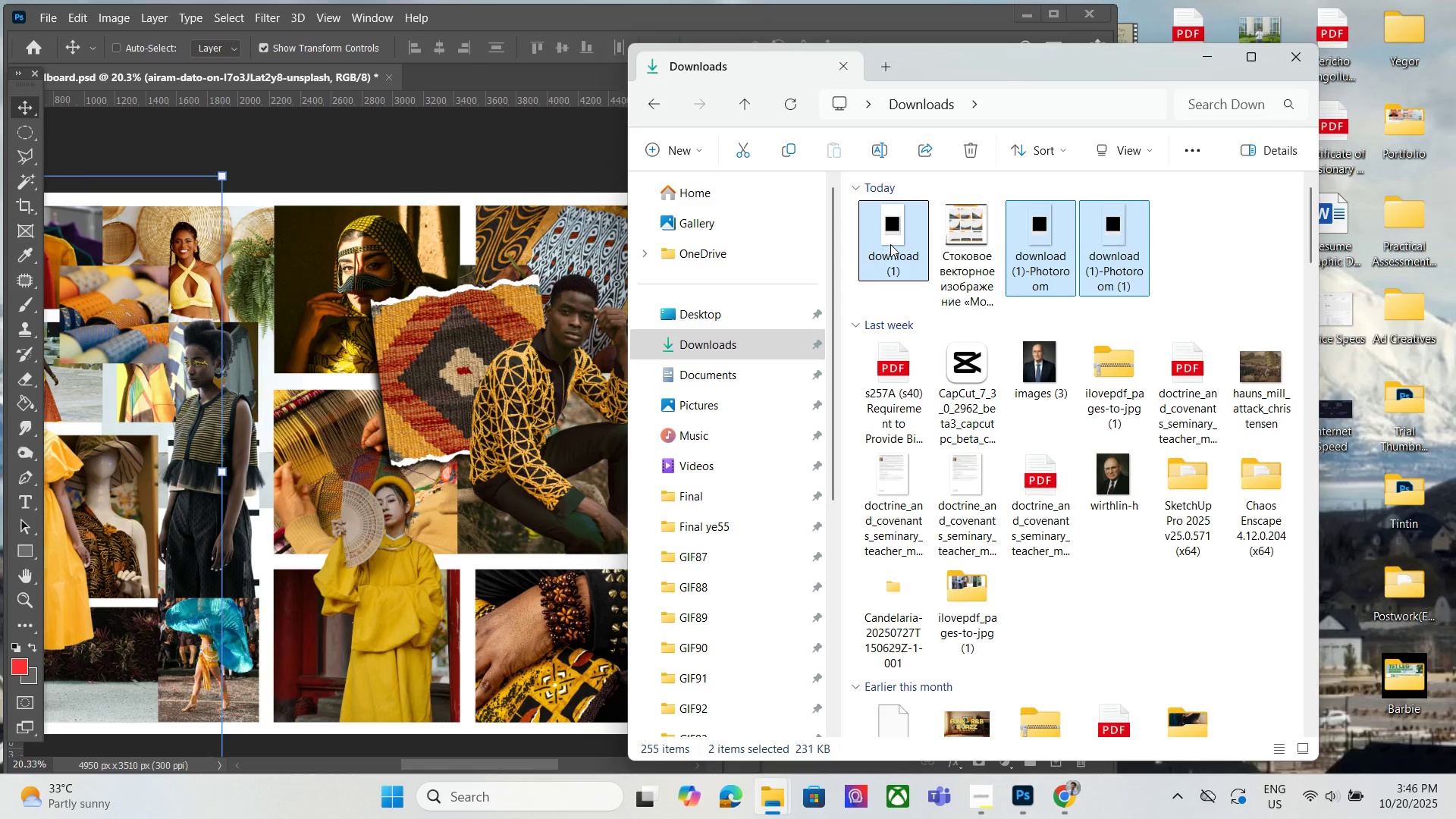 
key(Control+X)
 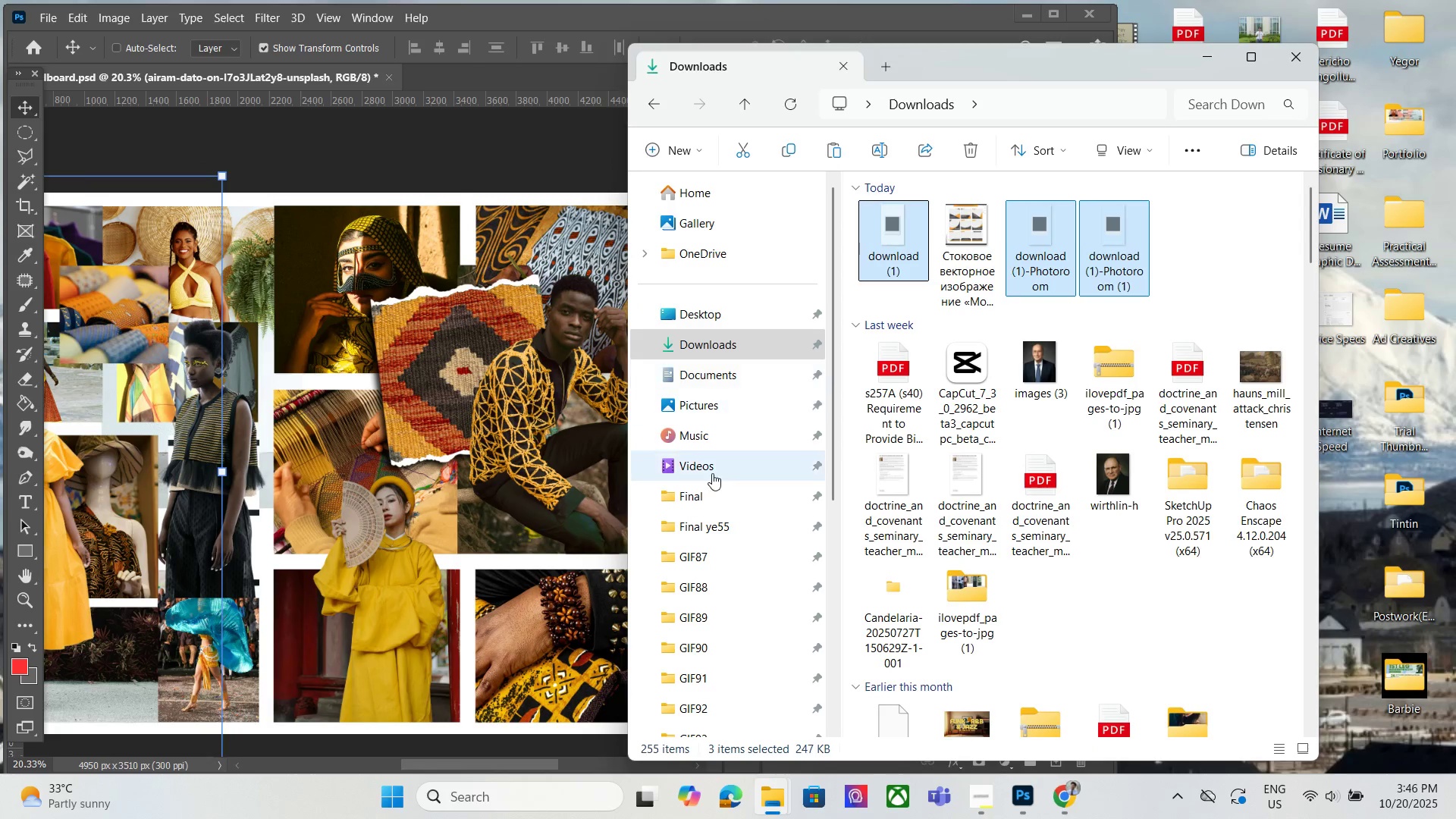 
scroll: coordinate [723, 516], scroll_direction: down, amount: 3.0
 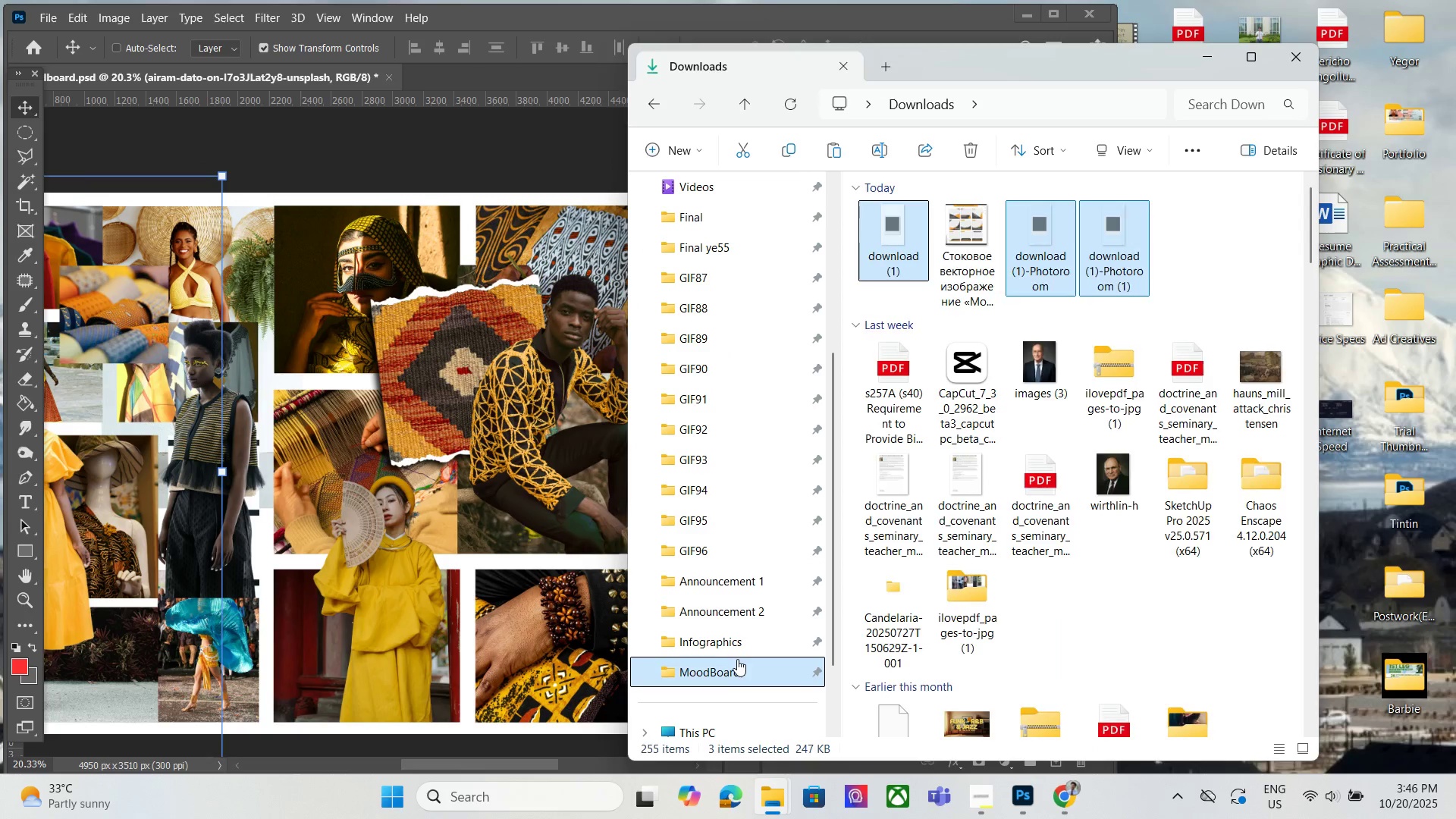 
double_click([740, 652])
 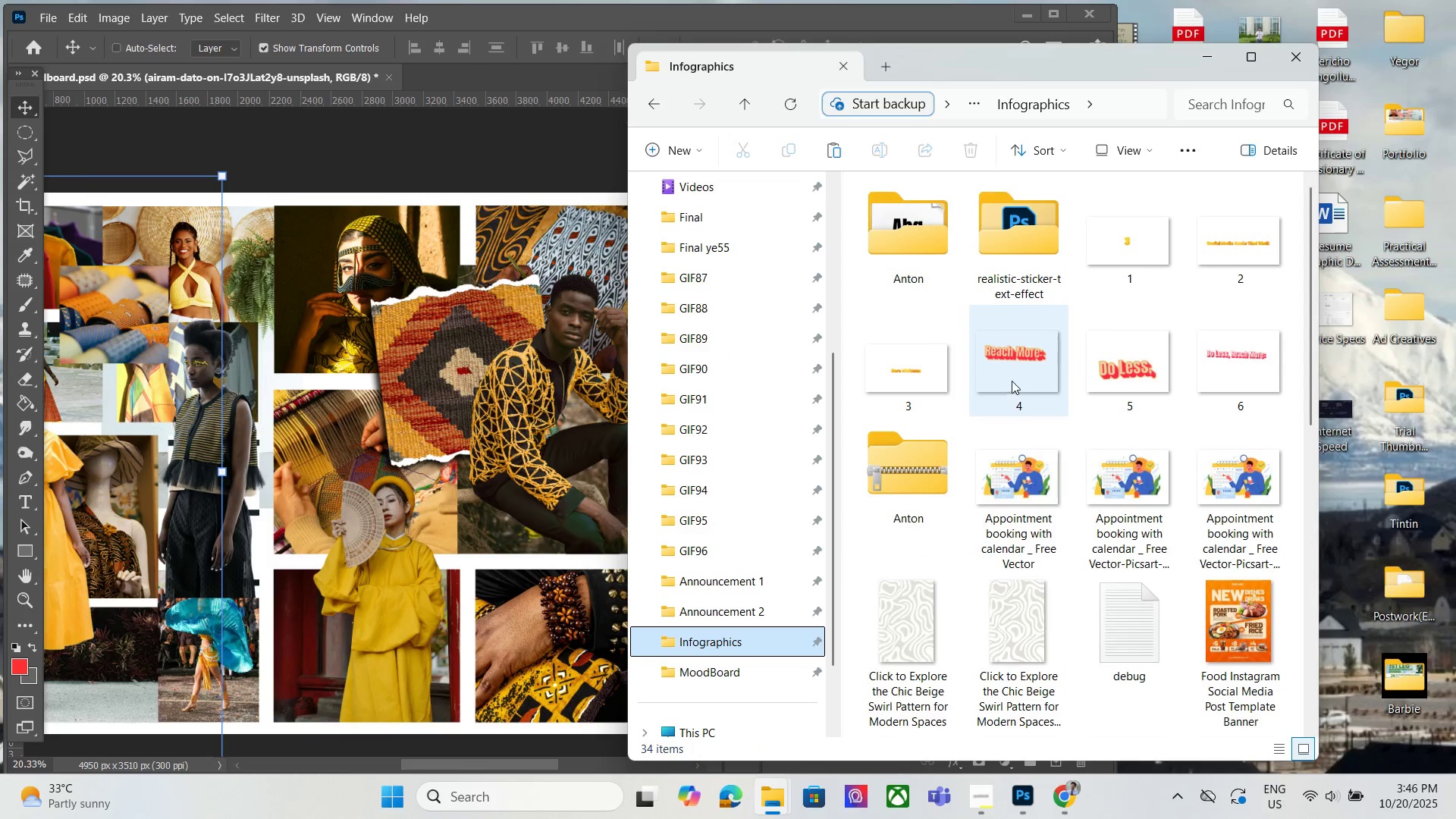 
left_click([723, 673])
 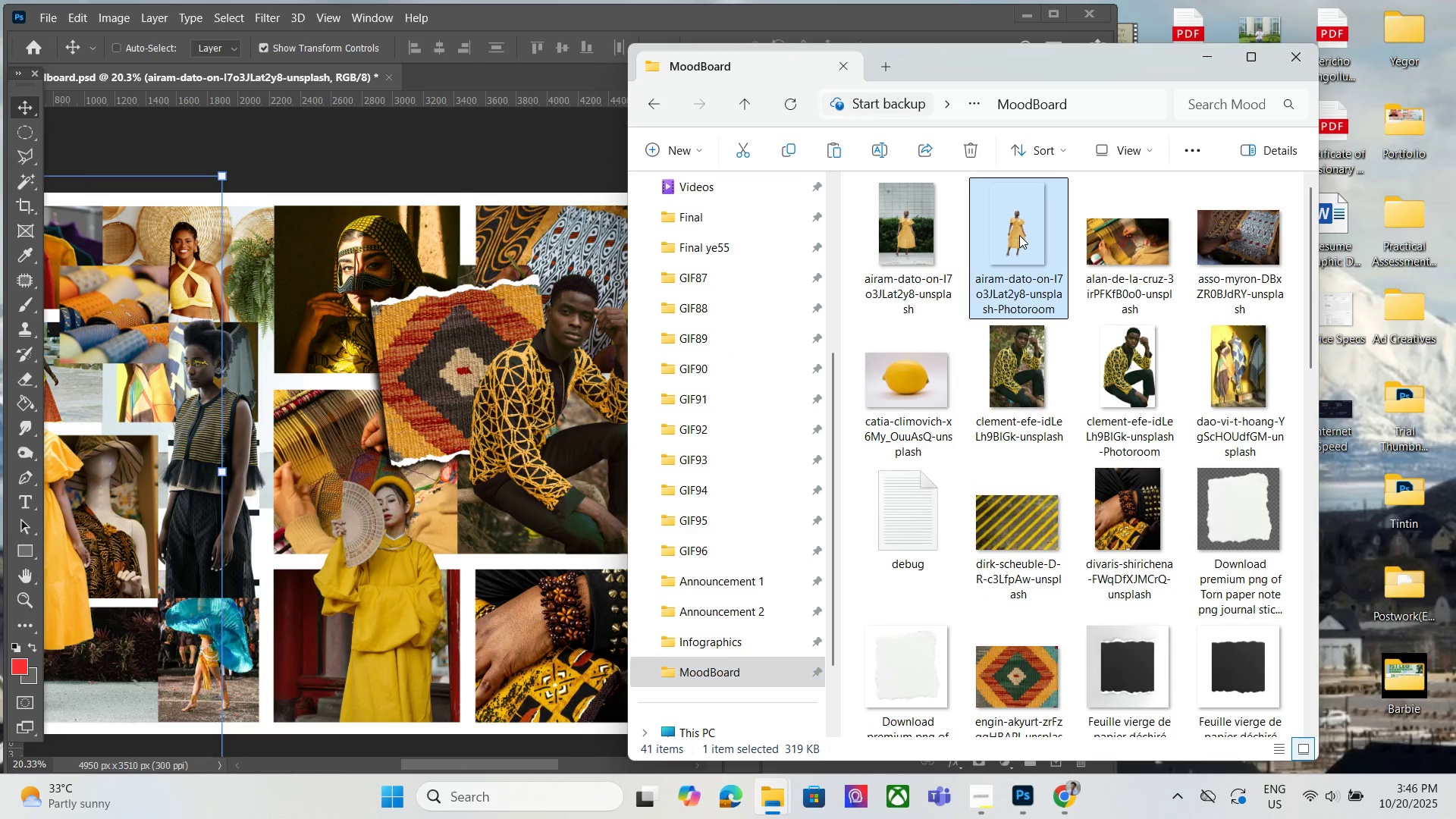 
key(Control+ControlLeft)
 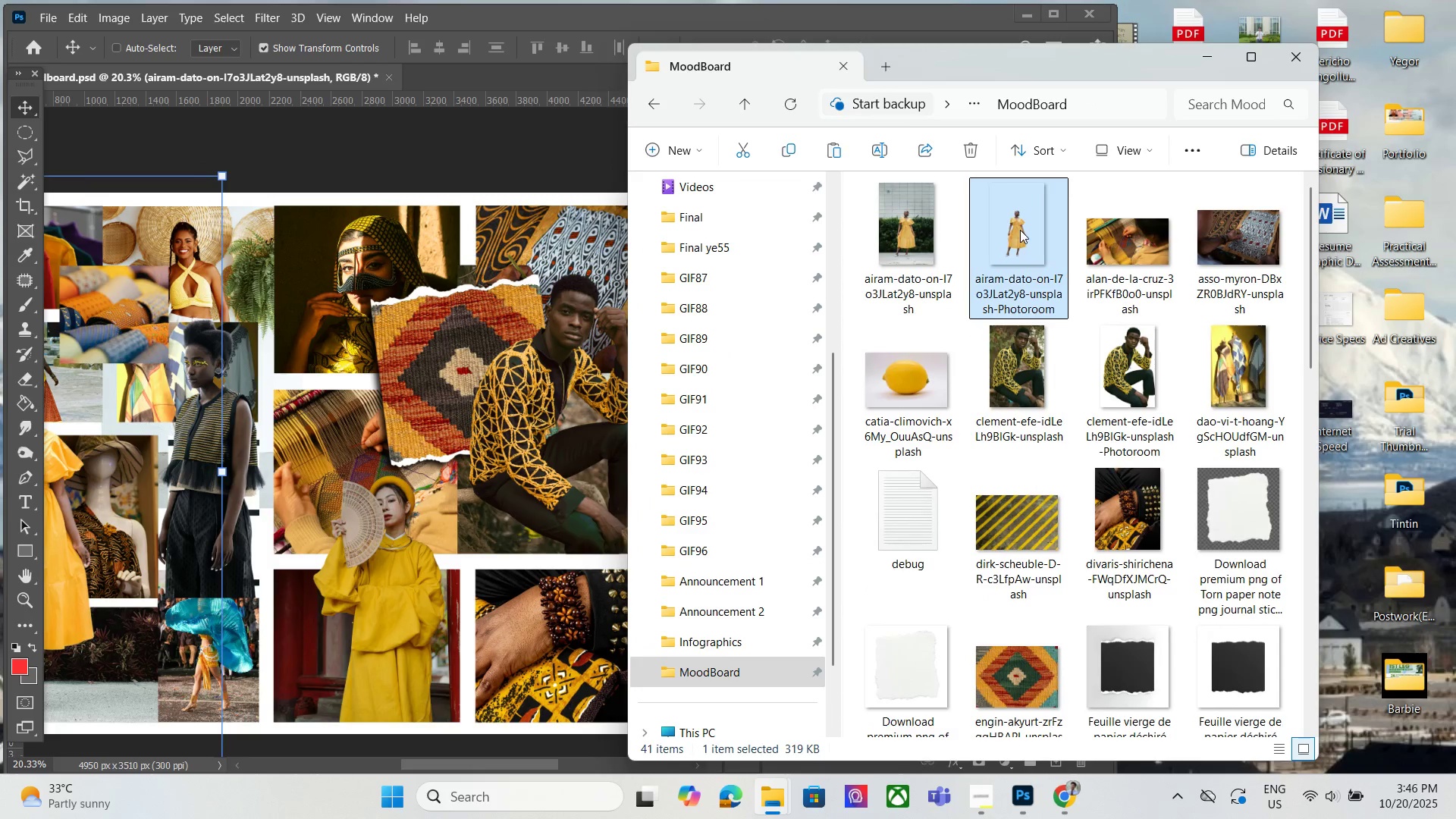 
key(Control+V)
 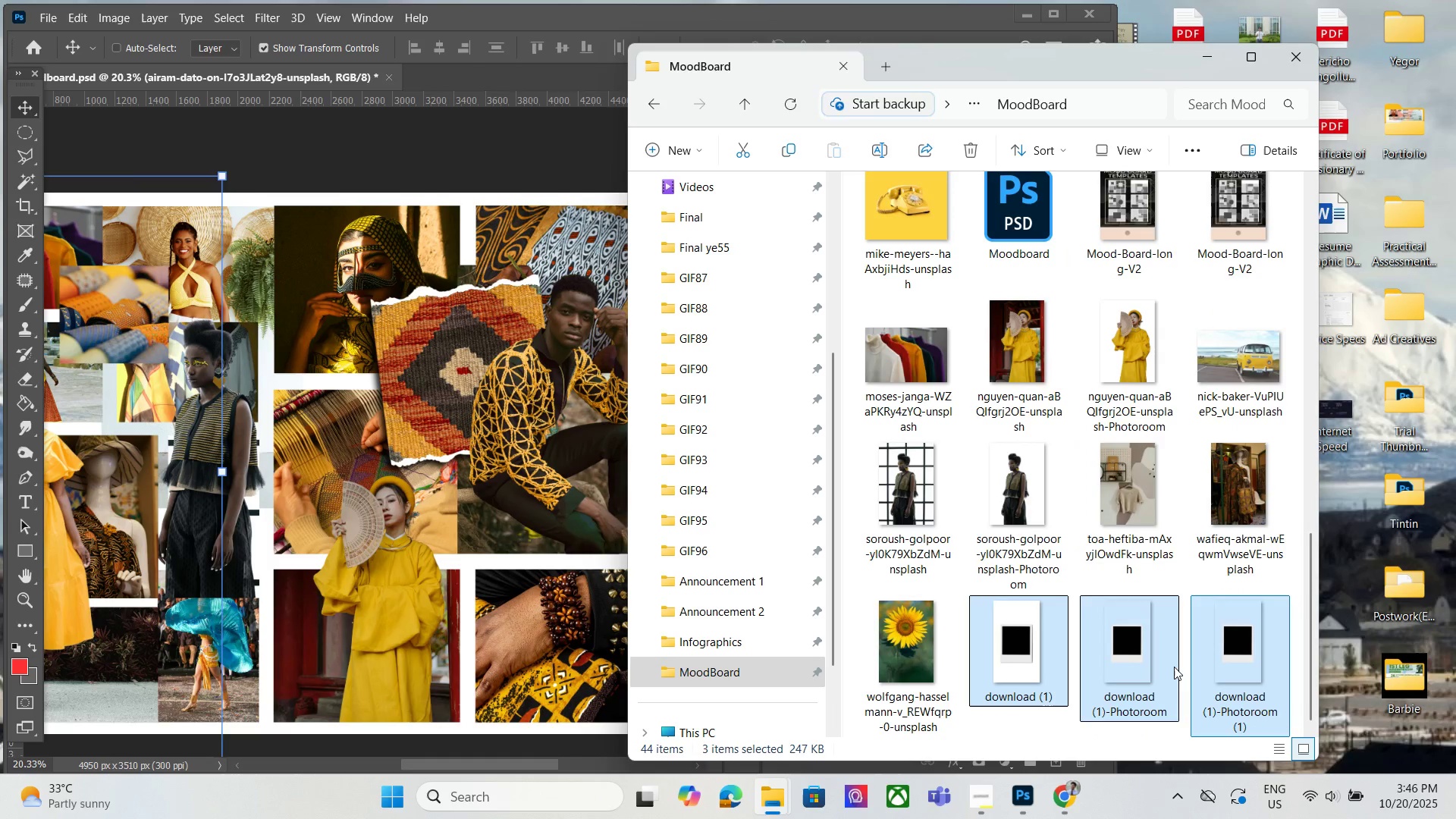 
left_click([1172, 664])
 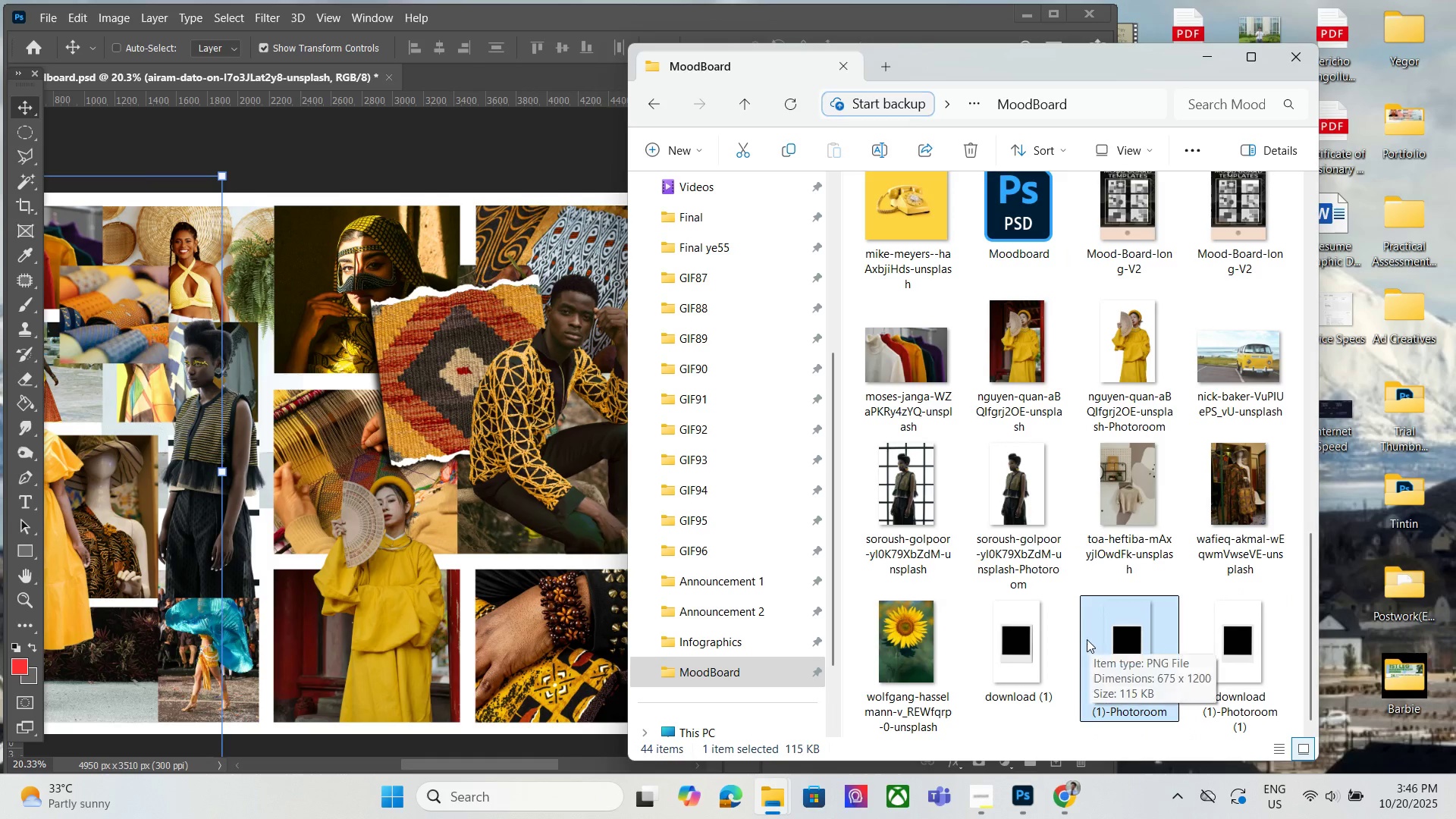 
left_click_drag(start_coordinate=[1045, 632], to_coordinate=[1044, 627])
 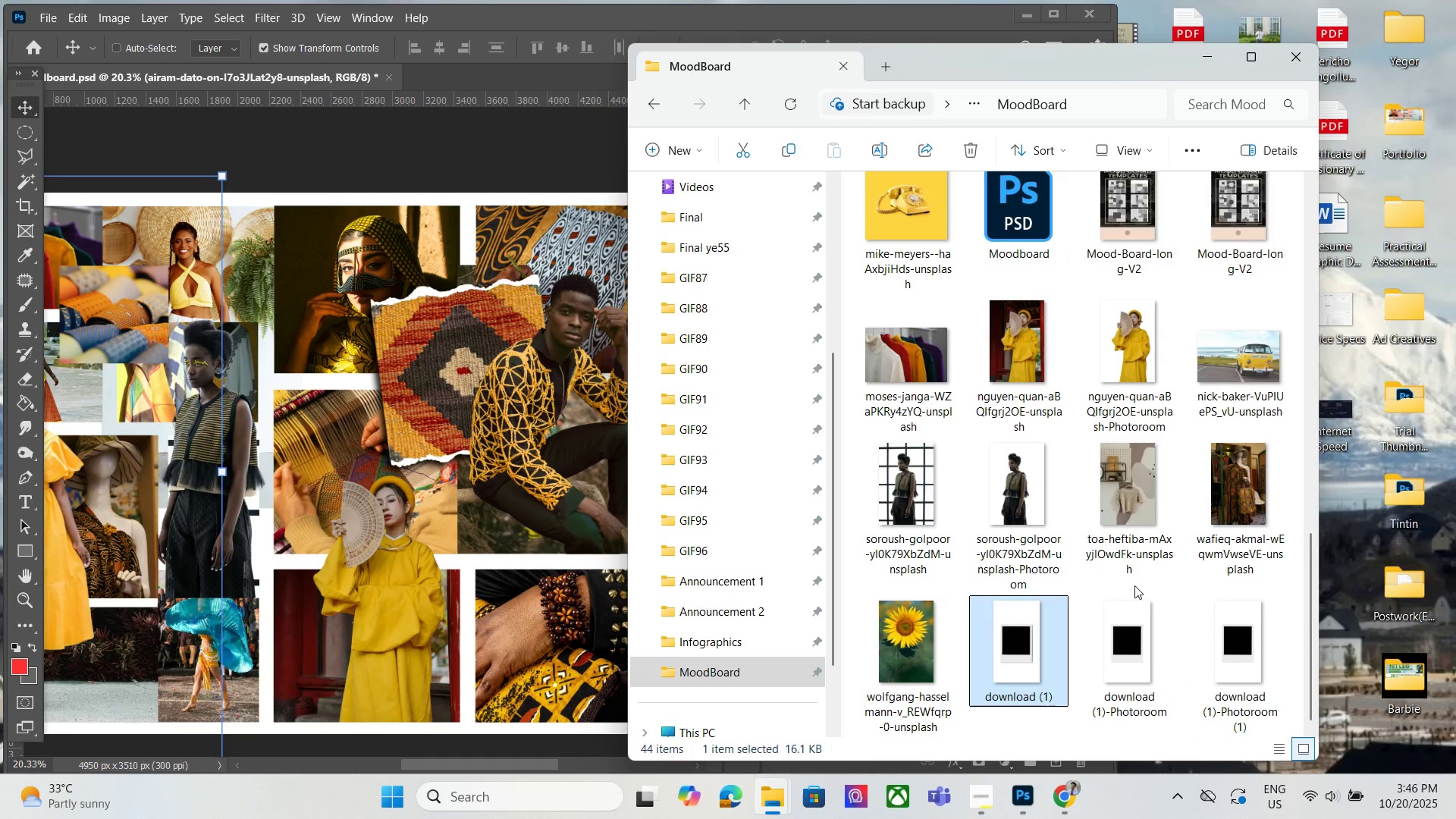 
left_click_drag(start_coordinate=[1134, 592], to_coordinate=[1128, 542])
 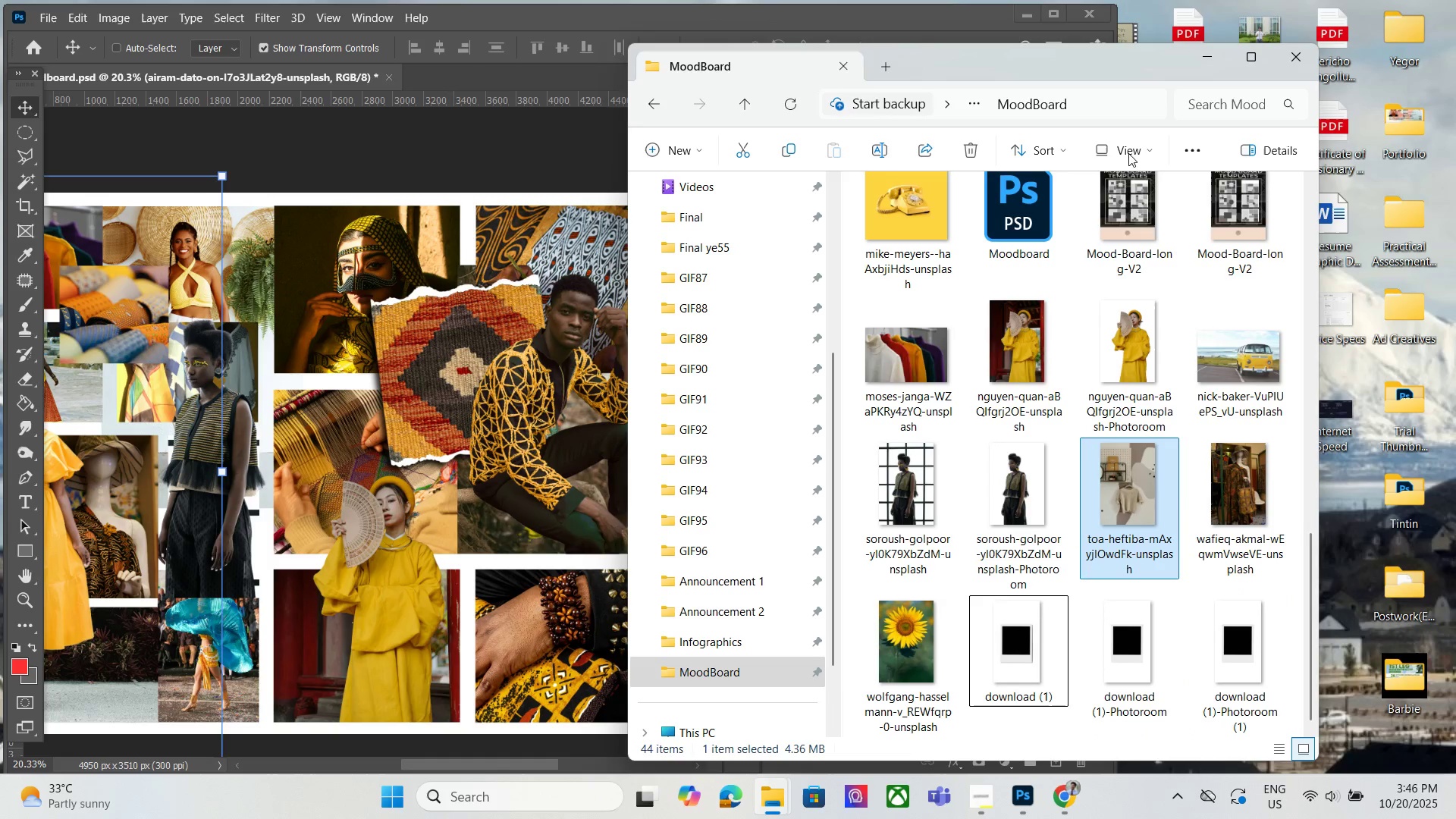 
wait(6.16)
 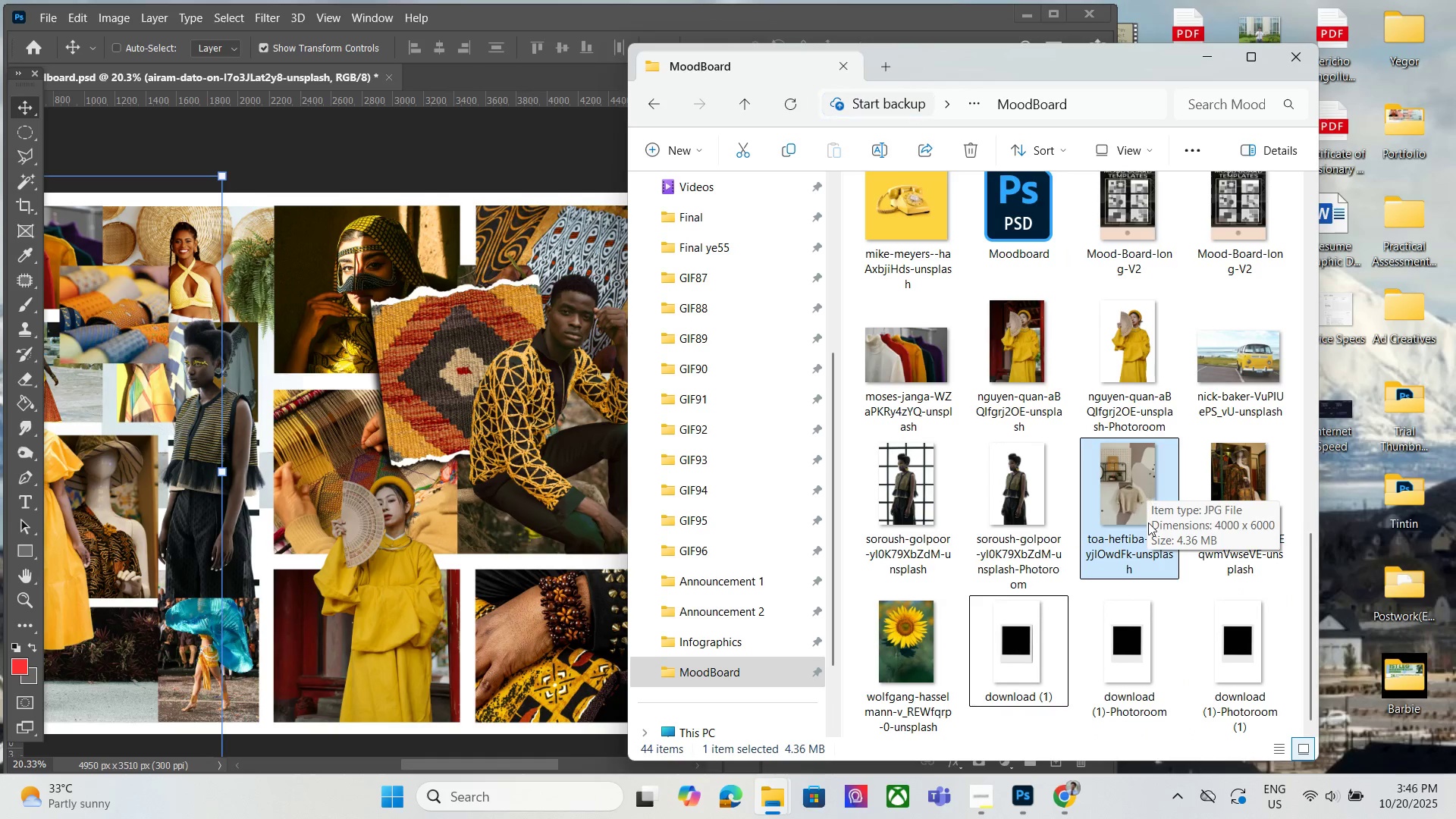 
left_click_drag(start_coordinate=[1121, 57], to_coordinate=[1133, 52])
 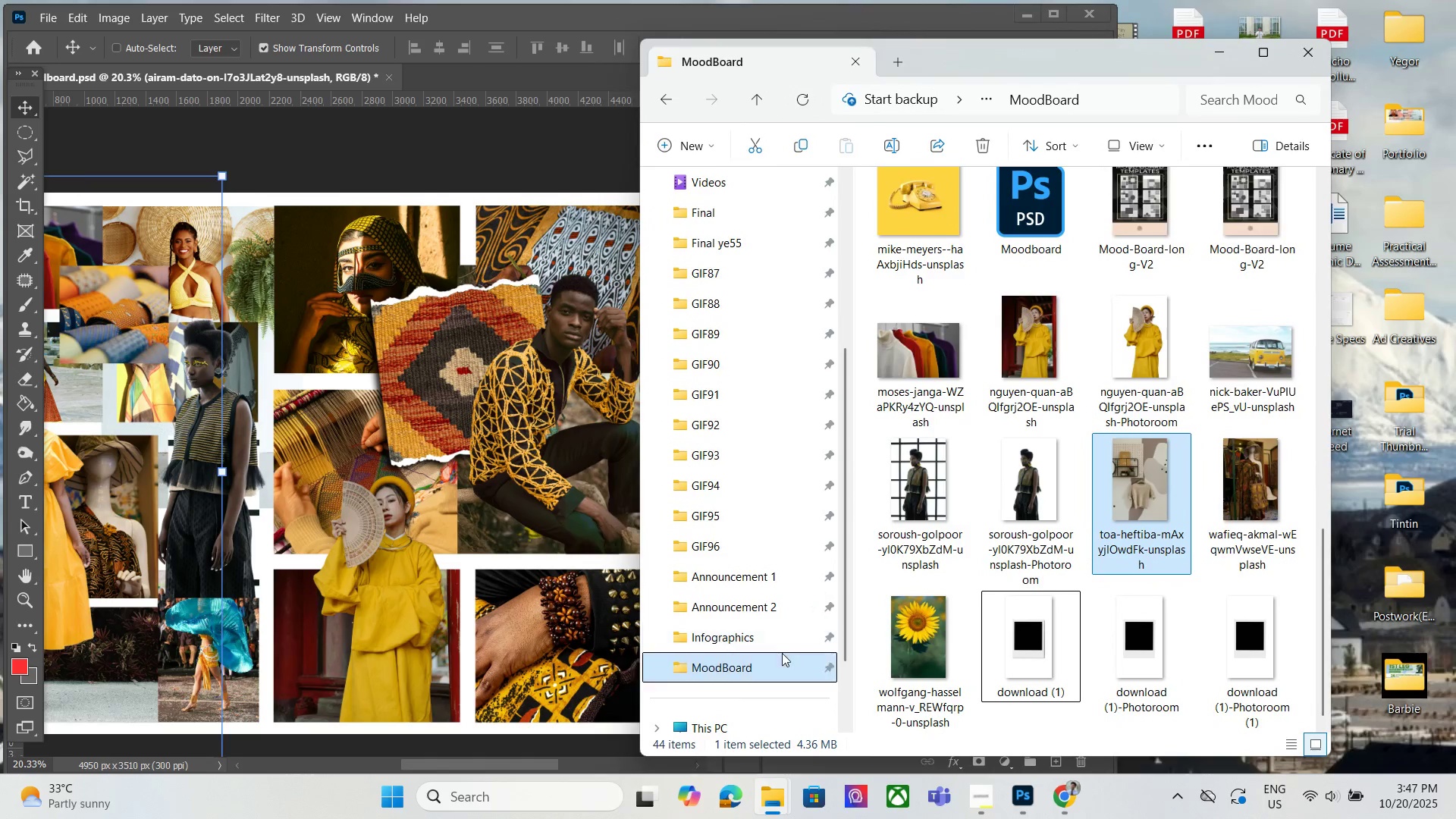 
mouse_move([917, 334])
 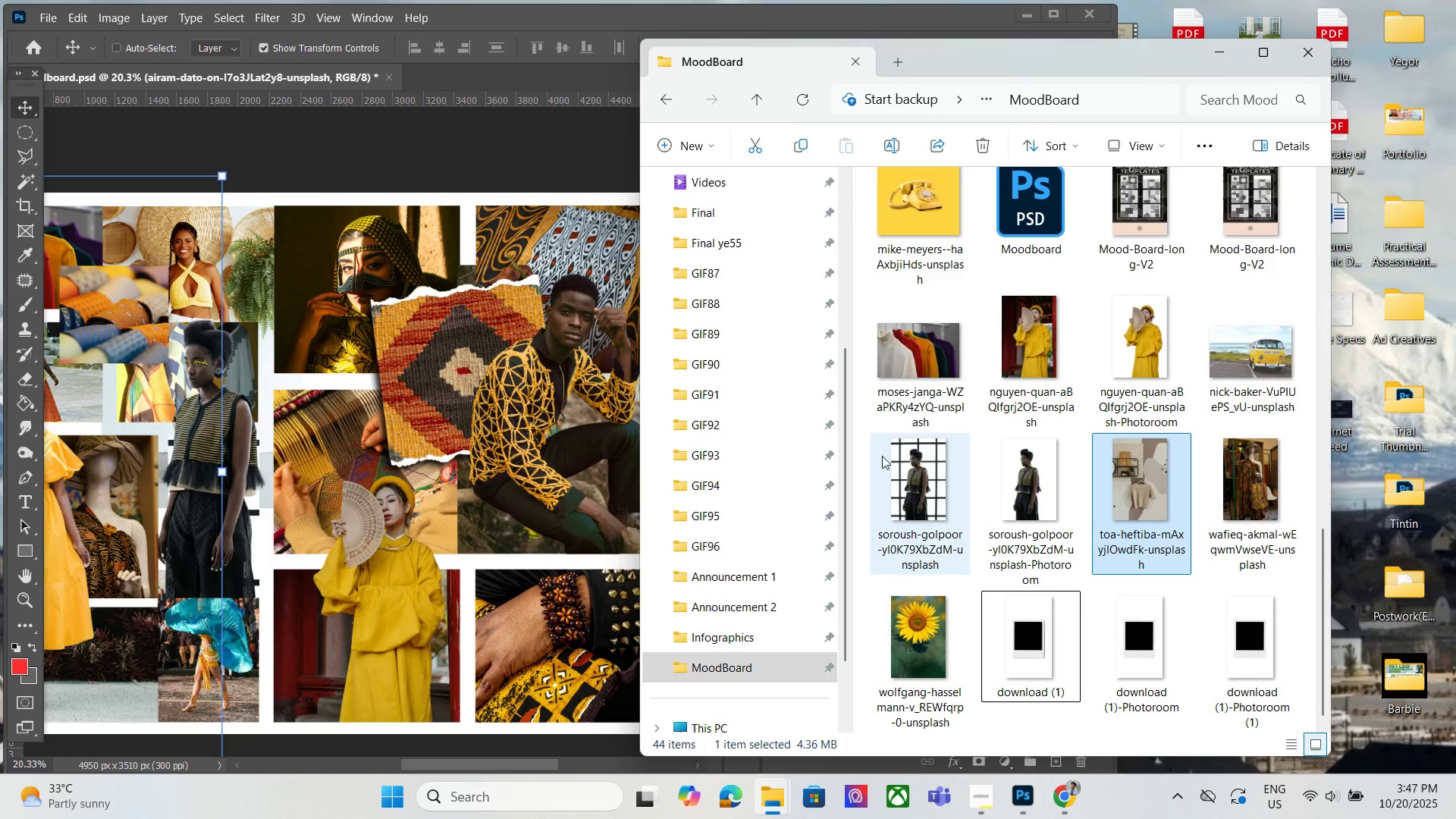 
mouse_move([893, 377])
 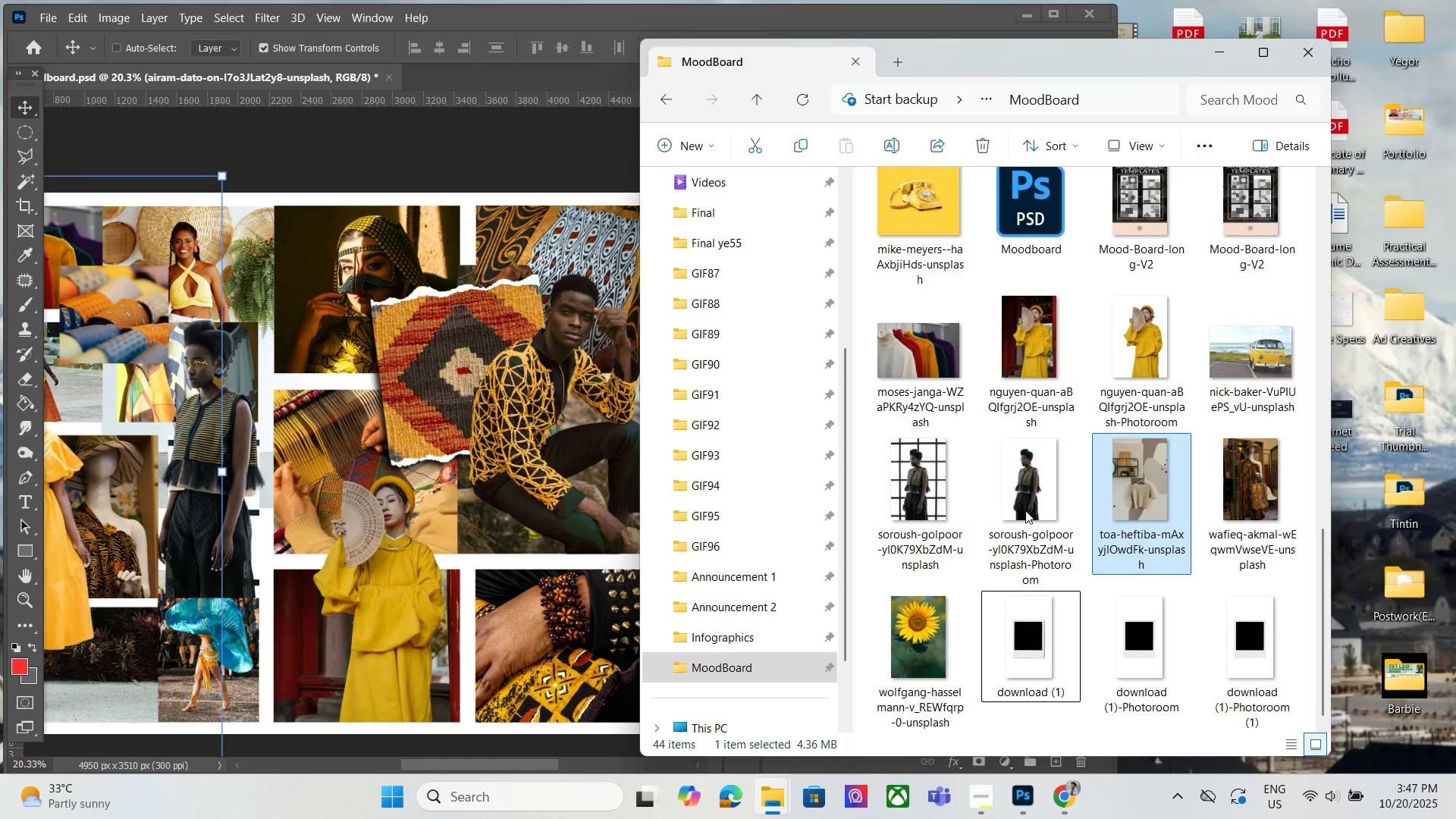 
wait(7.29)
 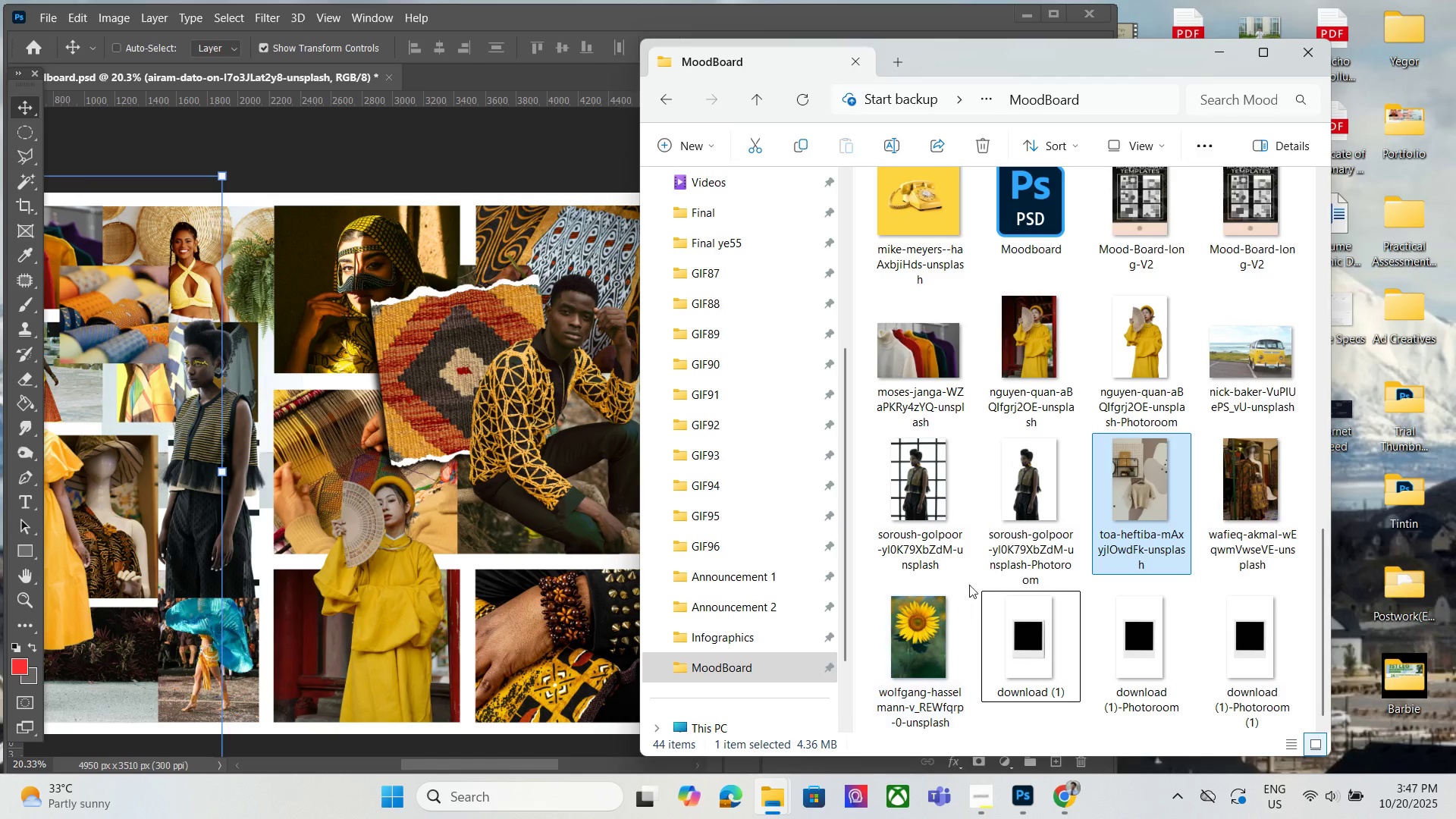 
left_click([990, 17])
 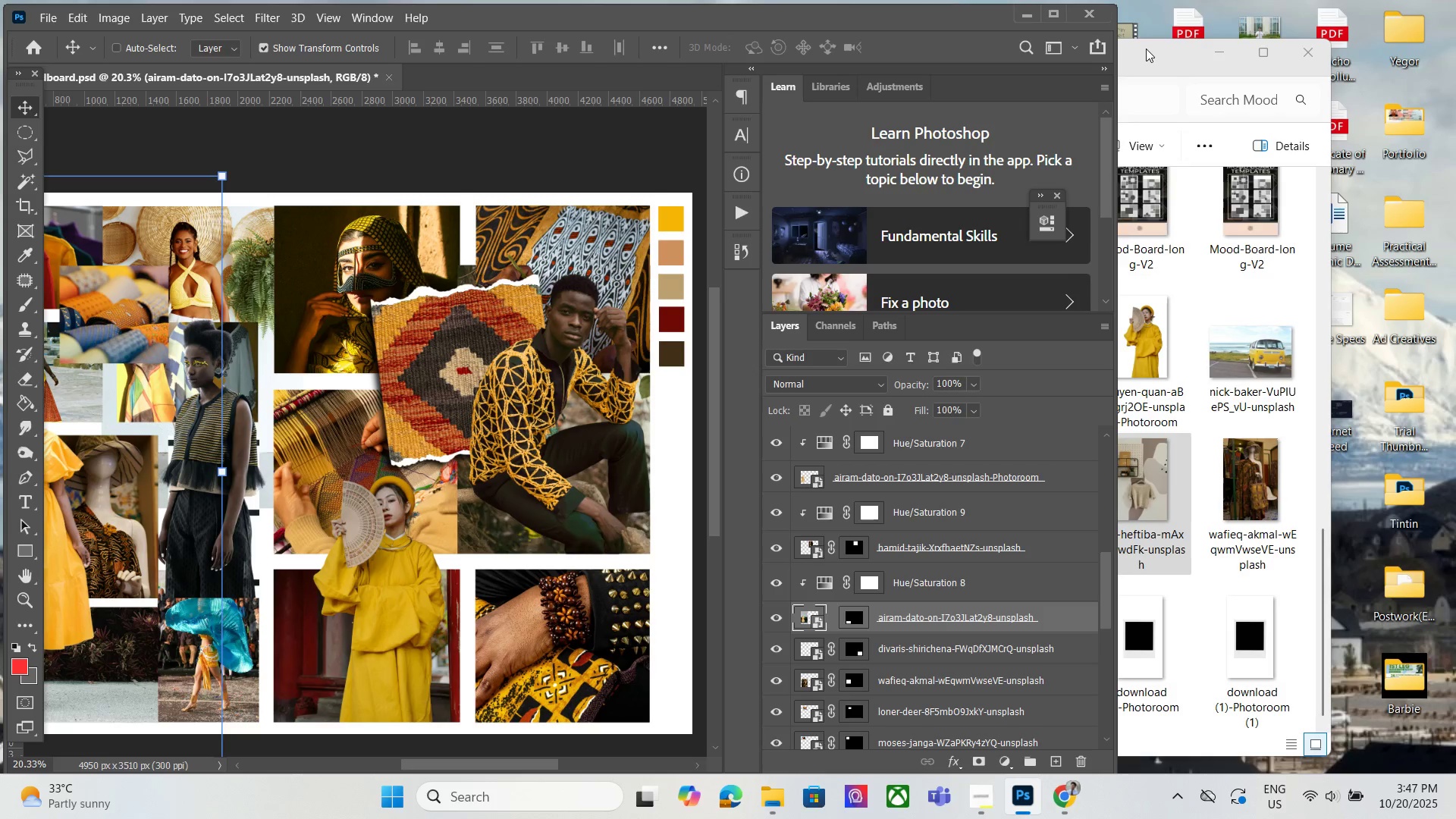 
left_click([1145, 49])
 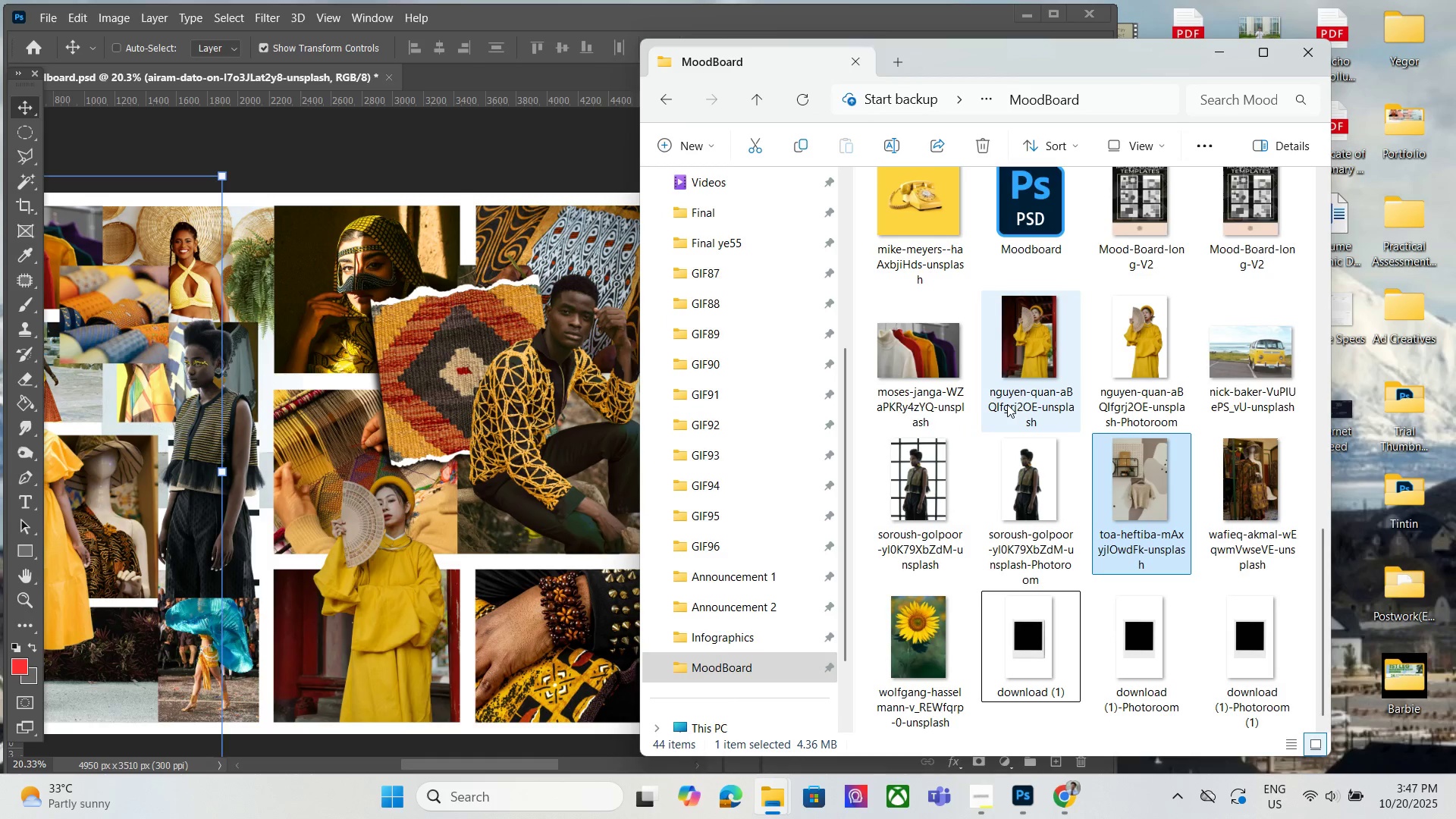 
wait(7.08)
 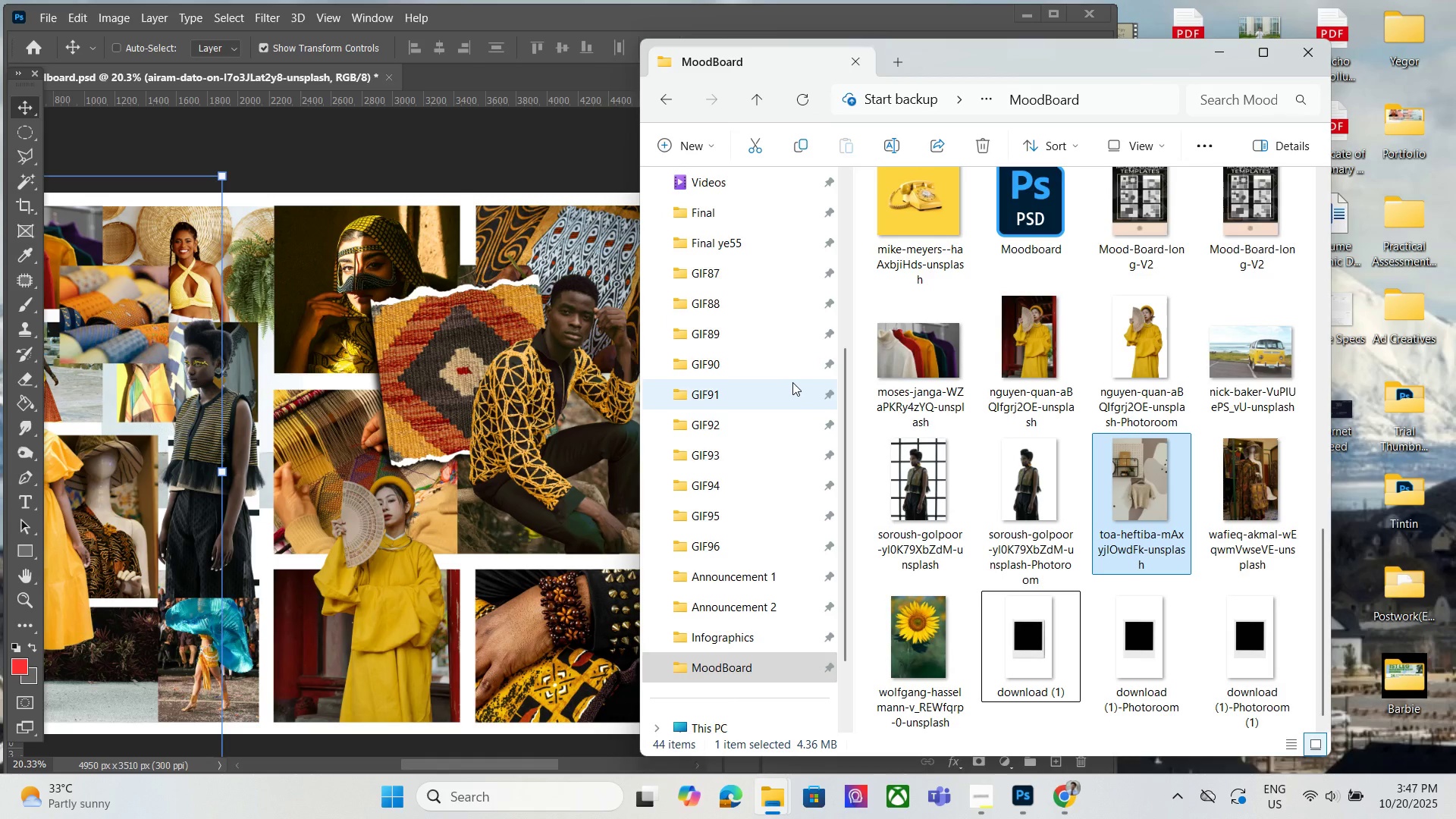 
scroll: coordinate [1034, 552], scroll_direction: down, amount: 1.0
 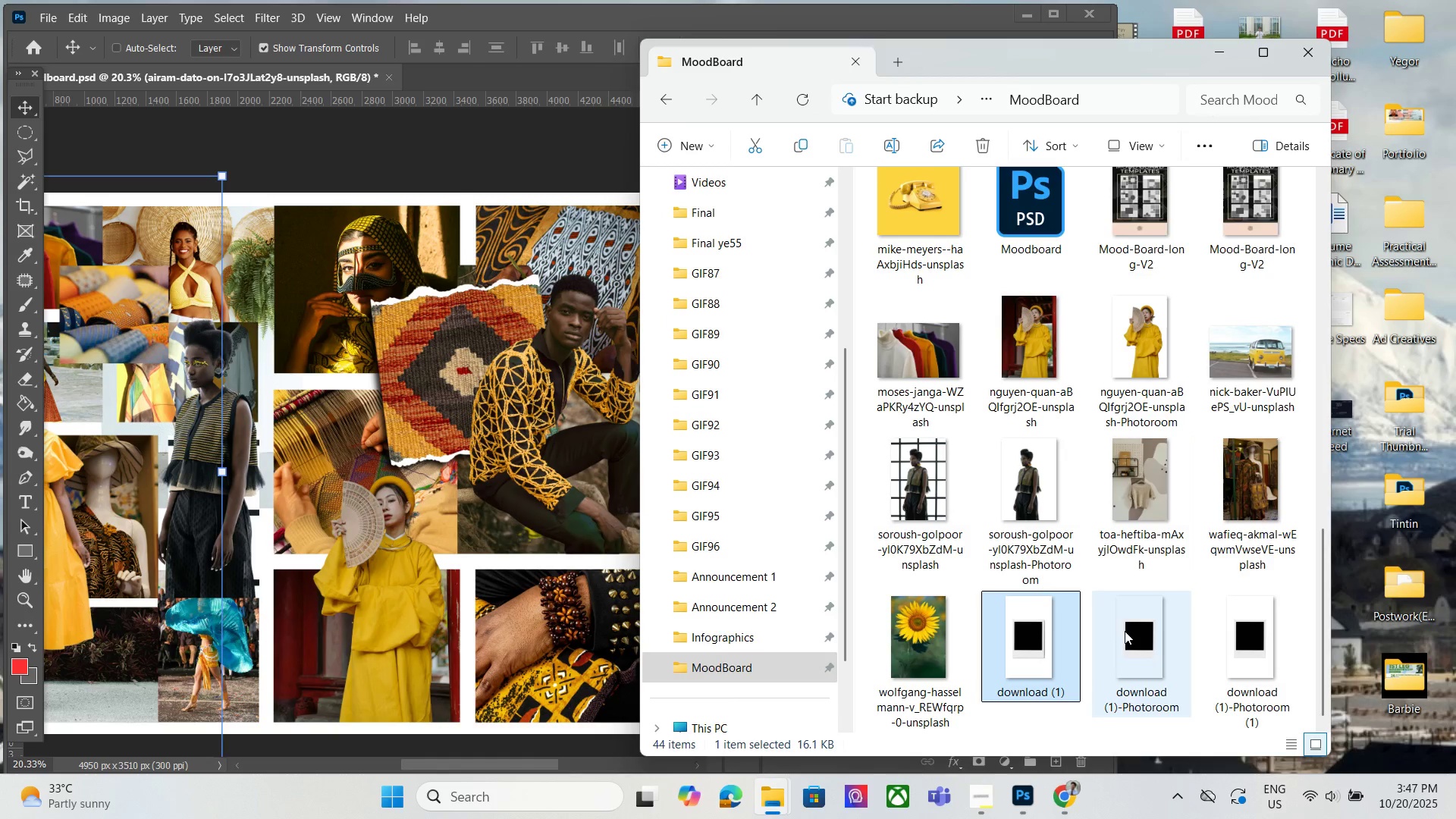 
double_click([1128, 627])
 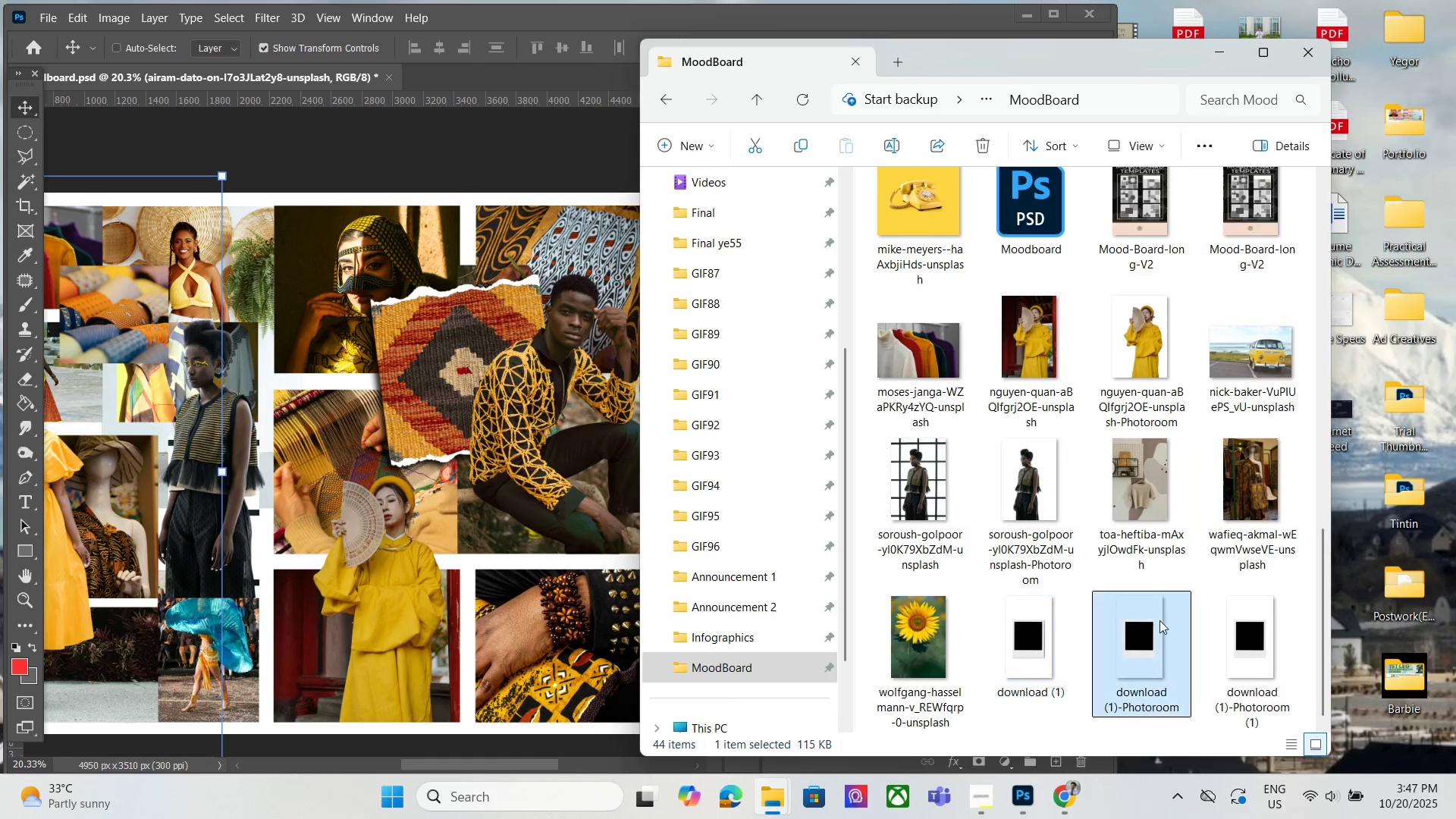 
mouse_move([1159, 604])
 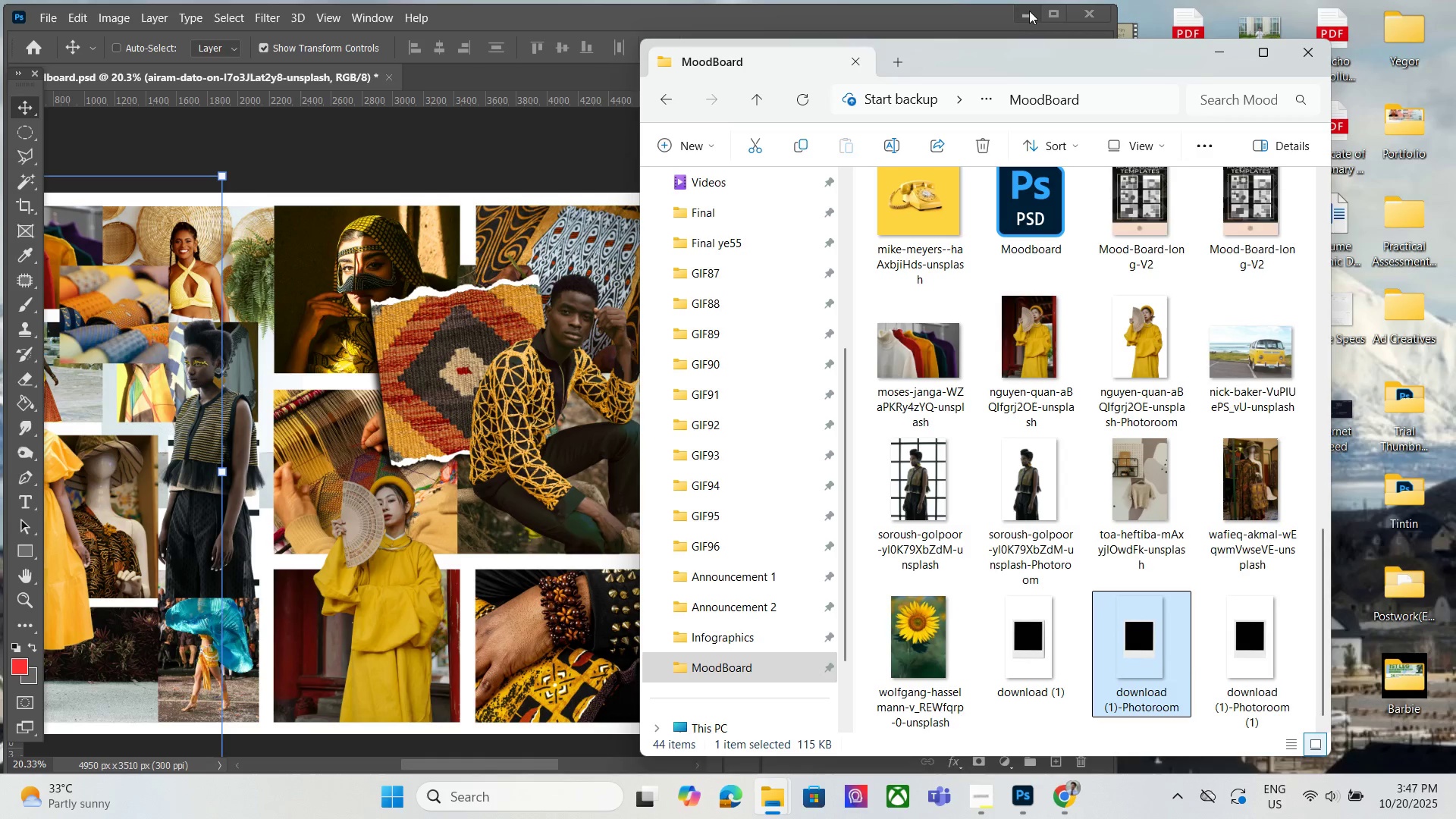 
left_click([963, 24])
 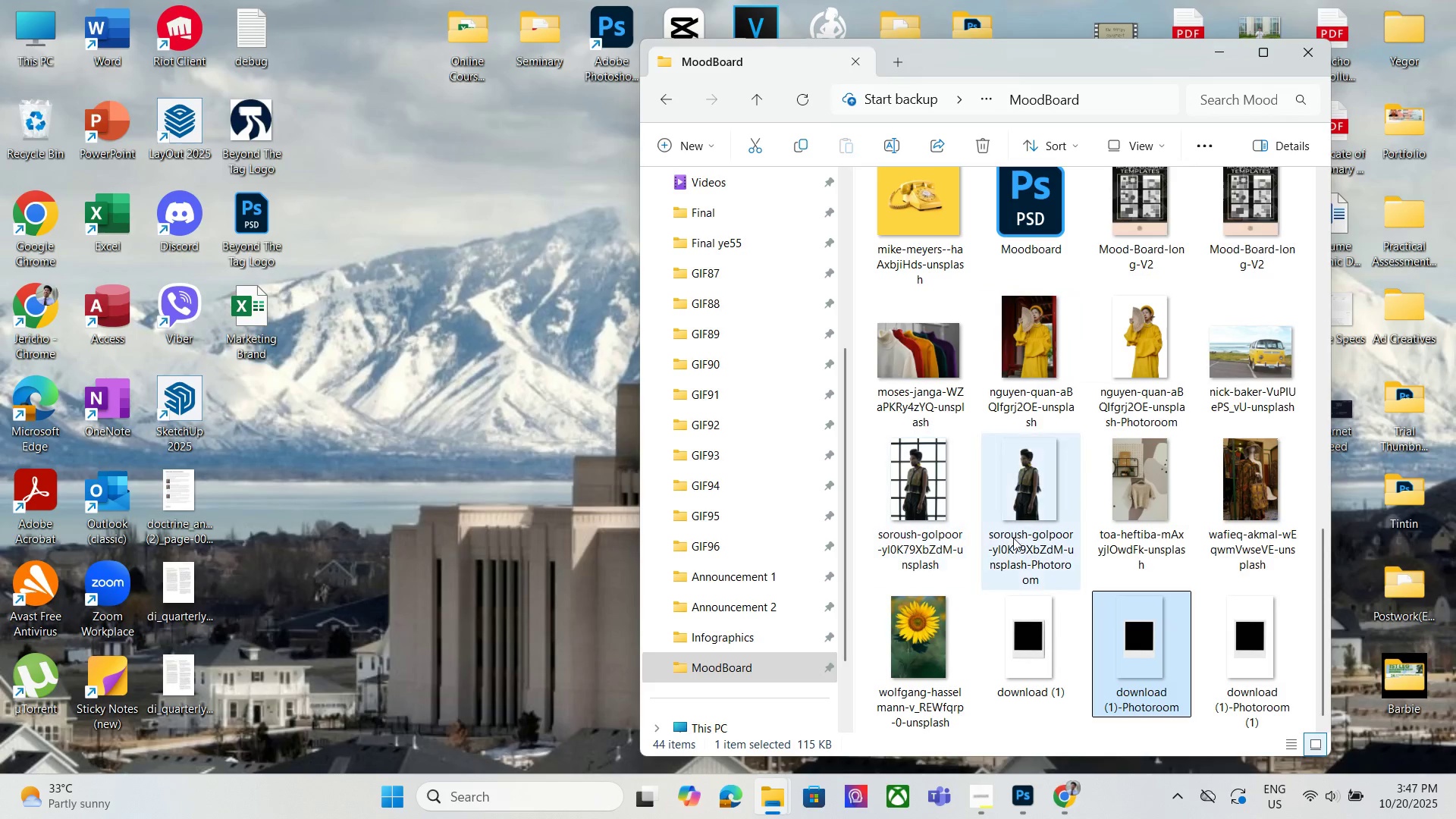 
left_click([1065, 801])
 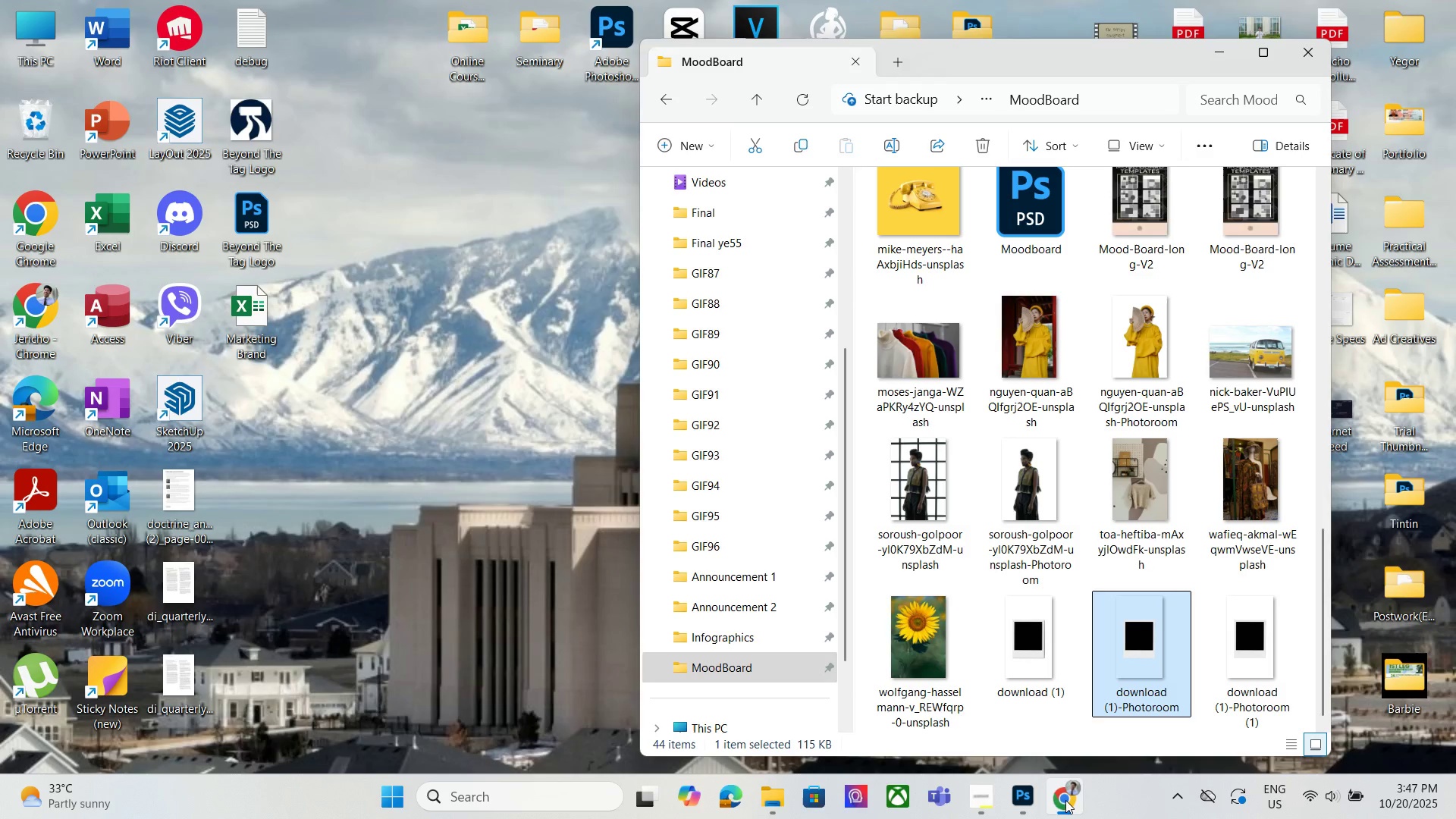 
double_click([1065, 800])
 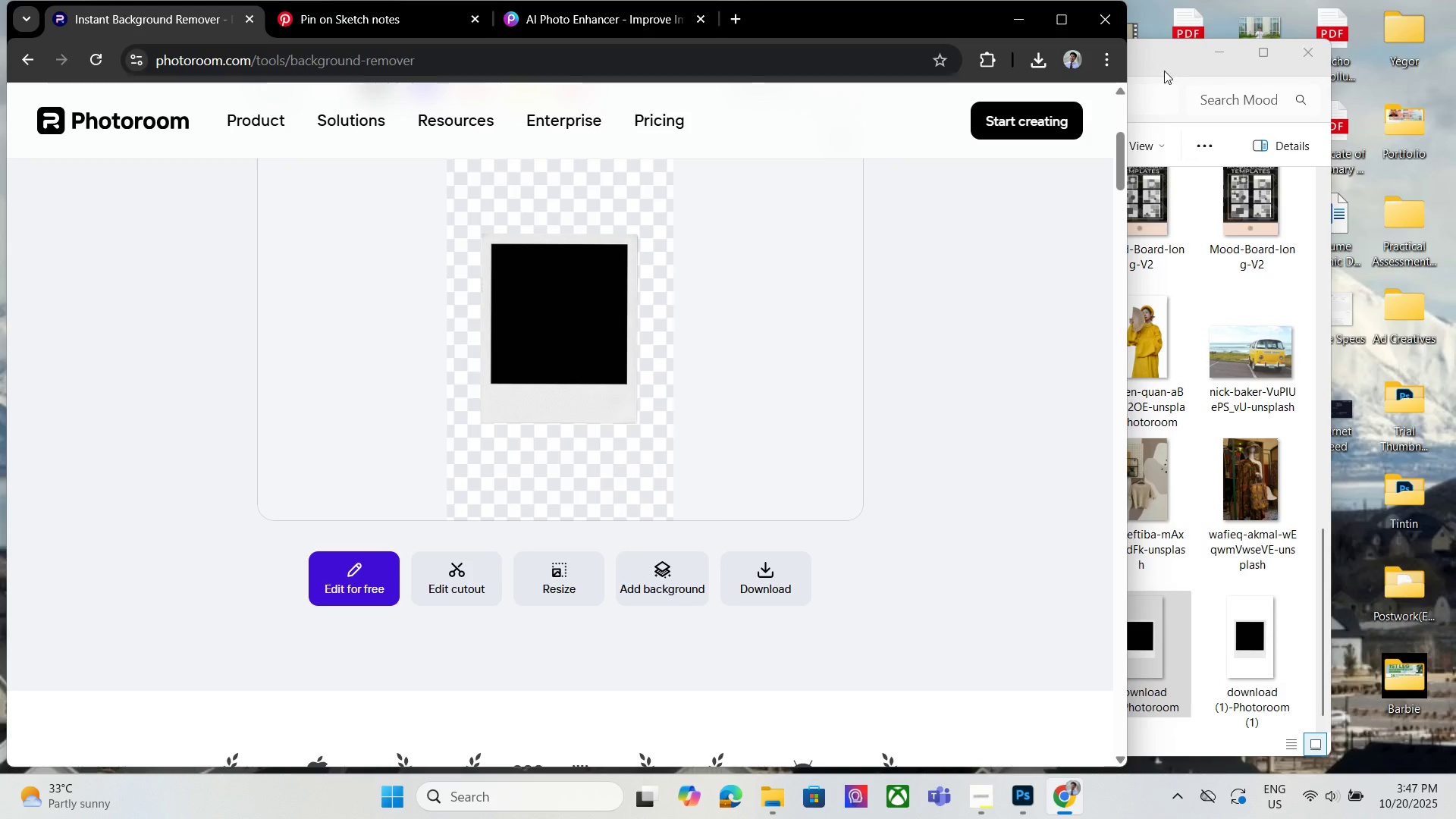 
left_click([1163, 64])
 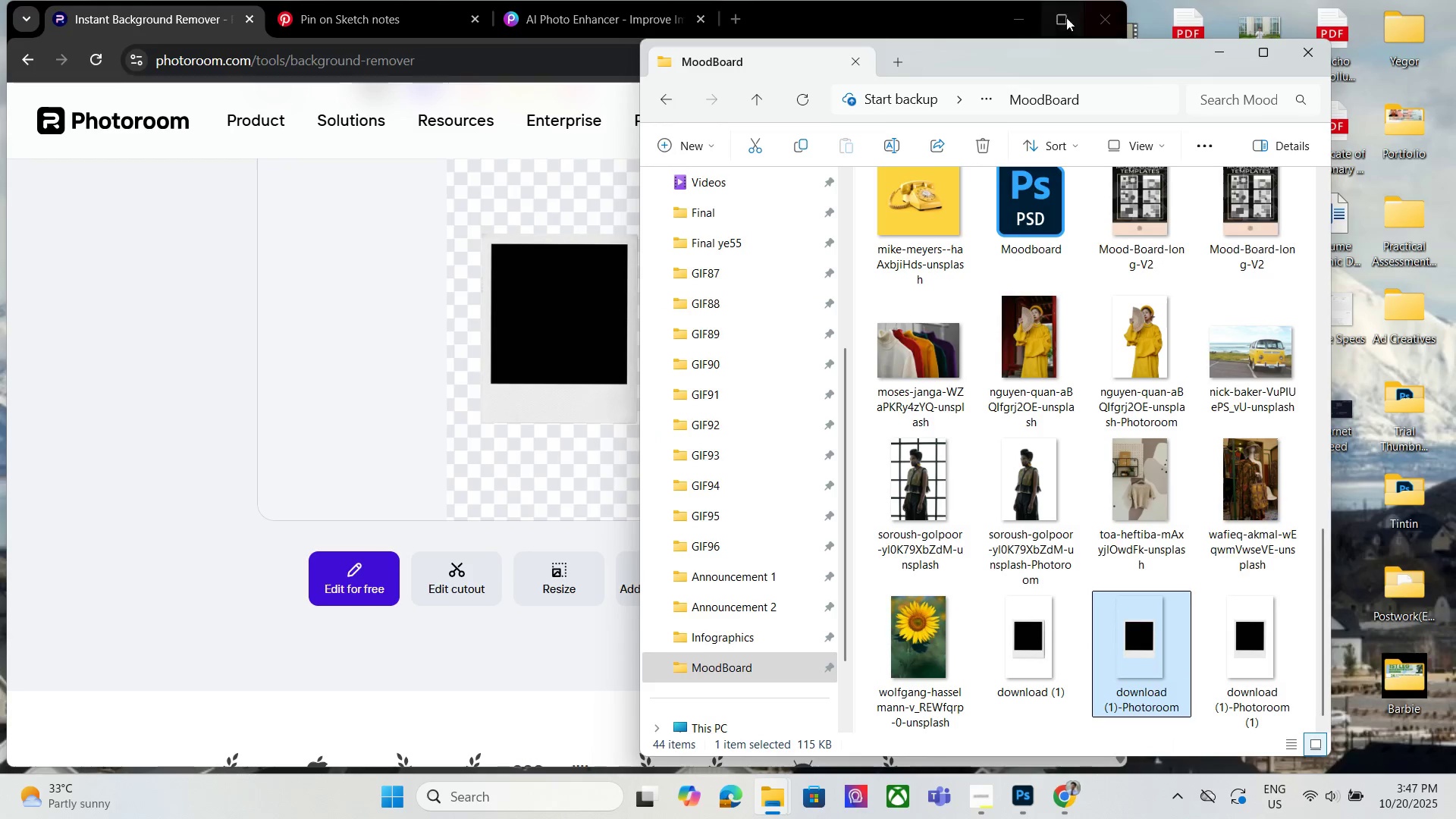 
left_click([1022, 810])
 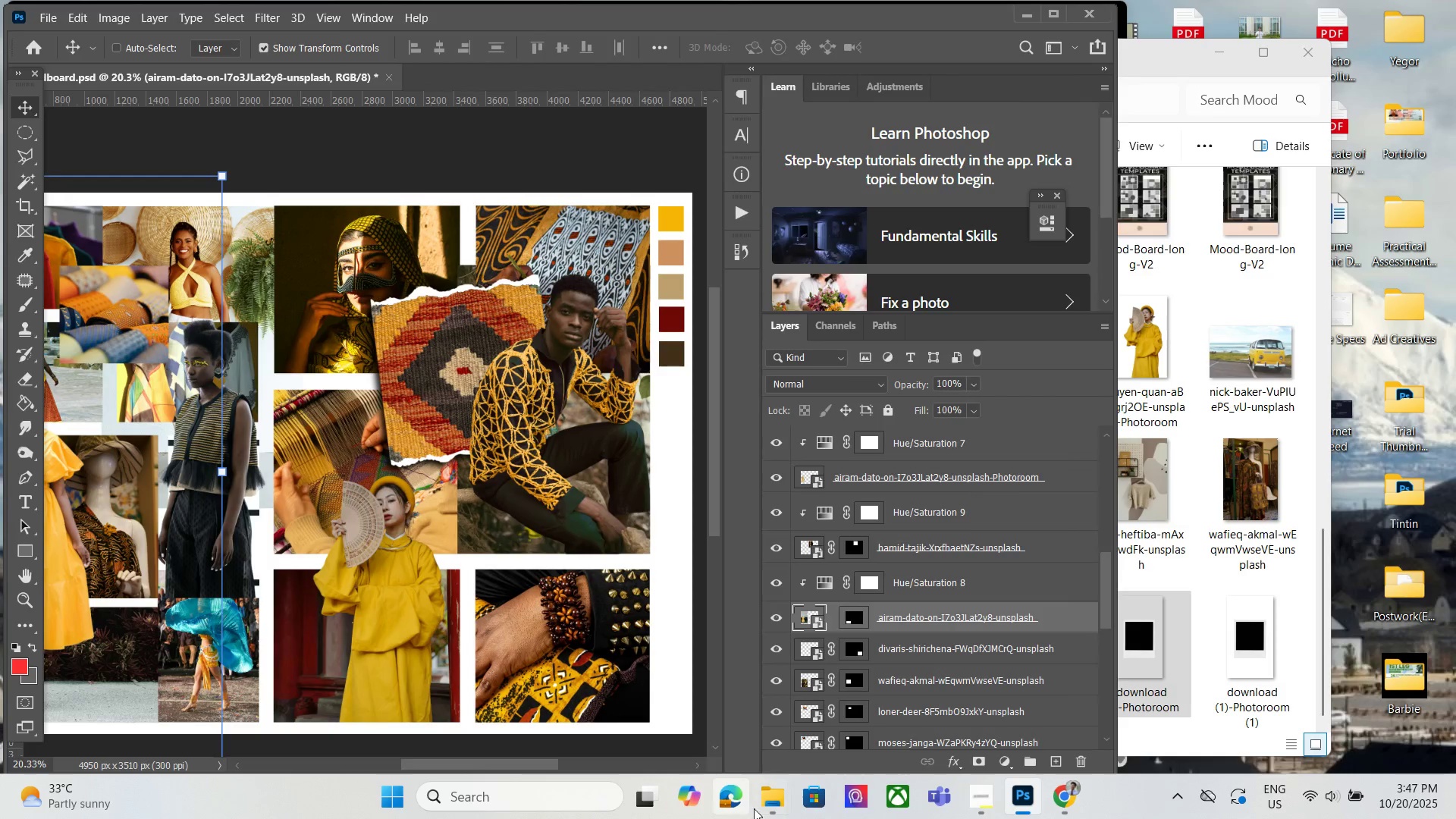 
left_click([758, 807])
 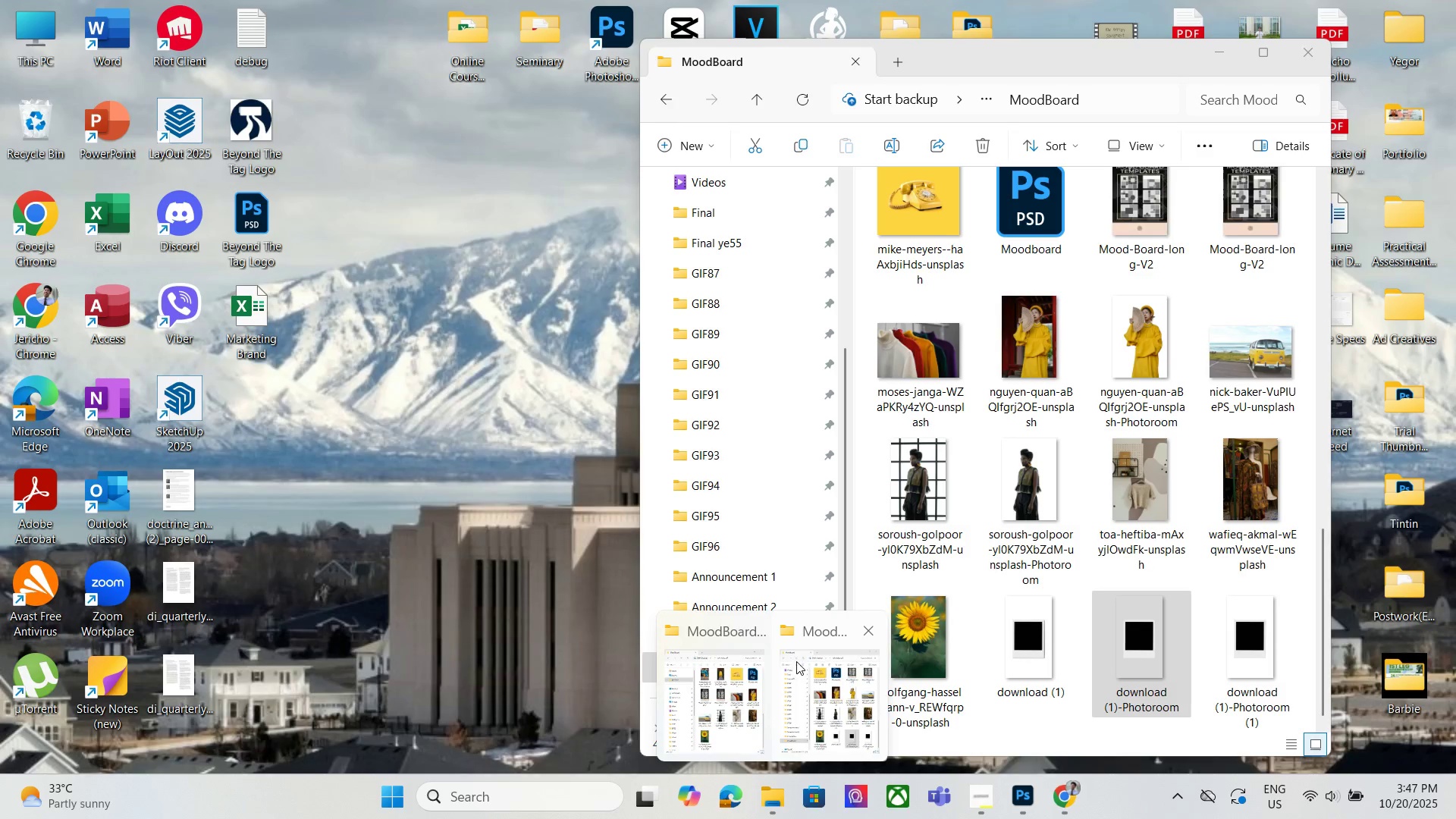 
left_click([801, 667])
 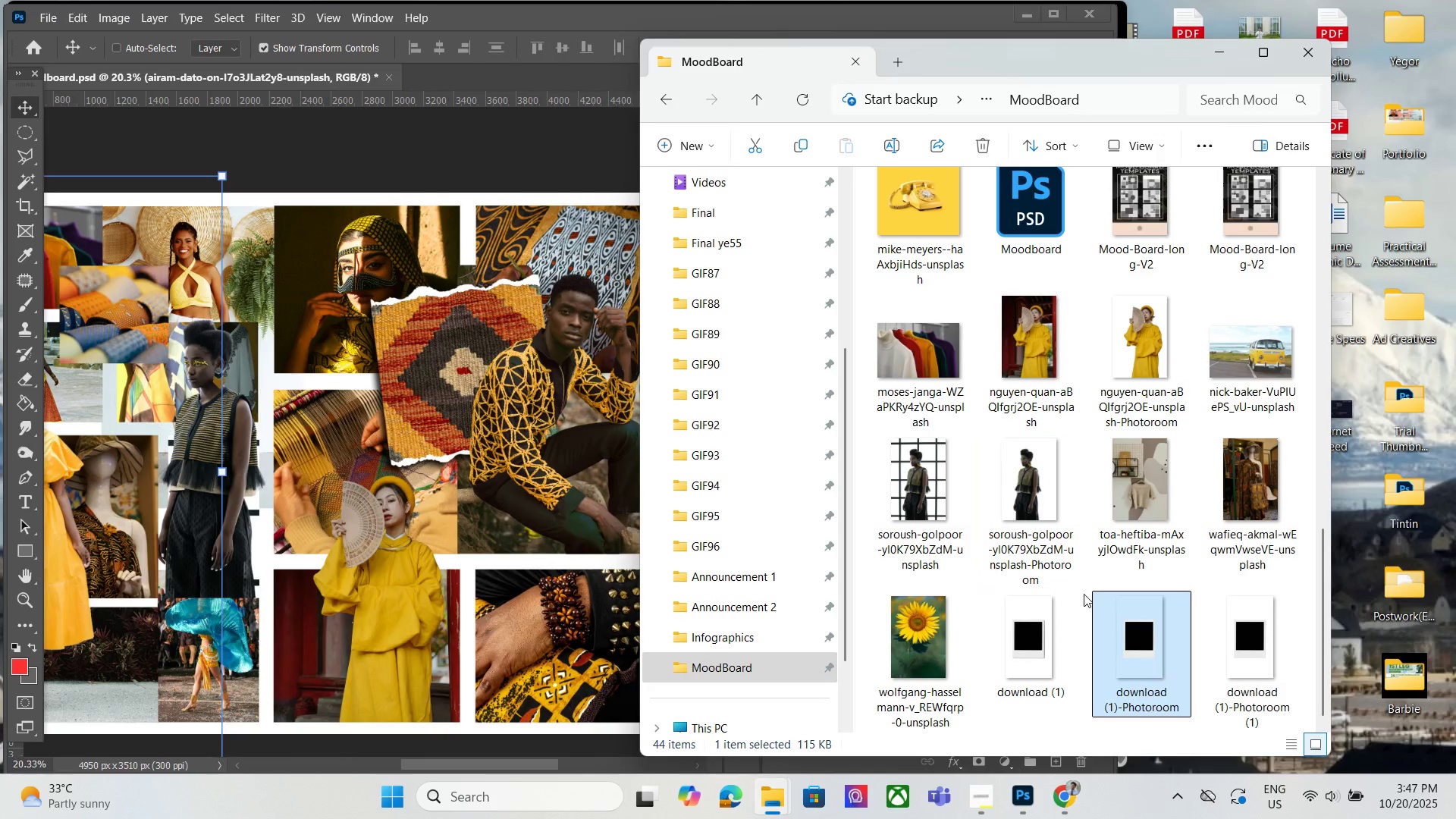 
left_click_drag(start_coordinate=[1122, 613], to_coordinate=[559, 603])
 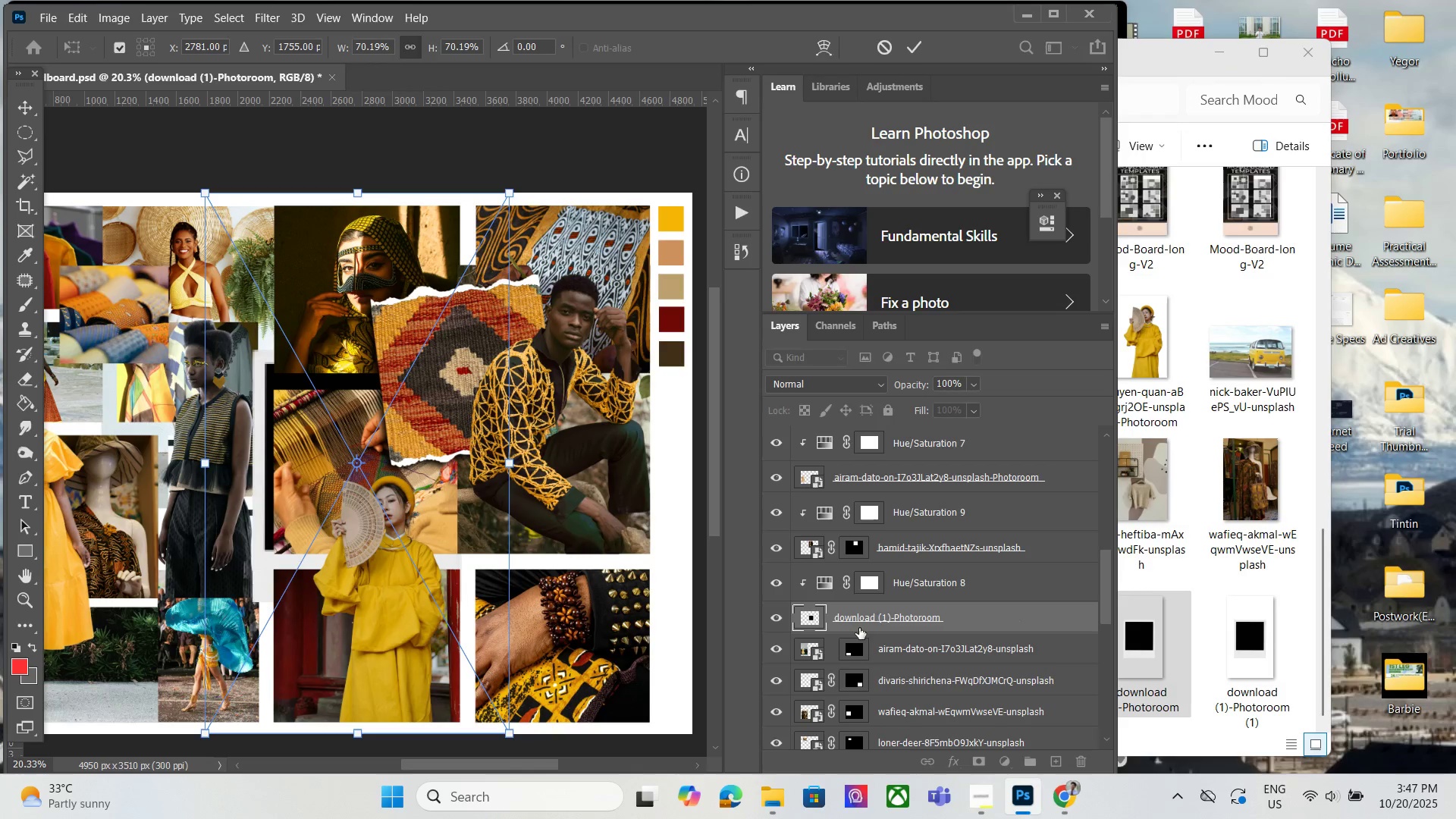 
left_click_drag(start_coordinate=[880, 609], to_coordinate=[962, 458])
 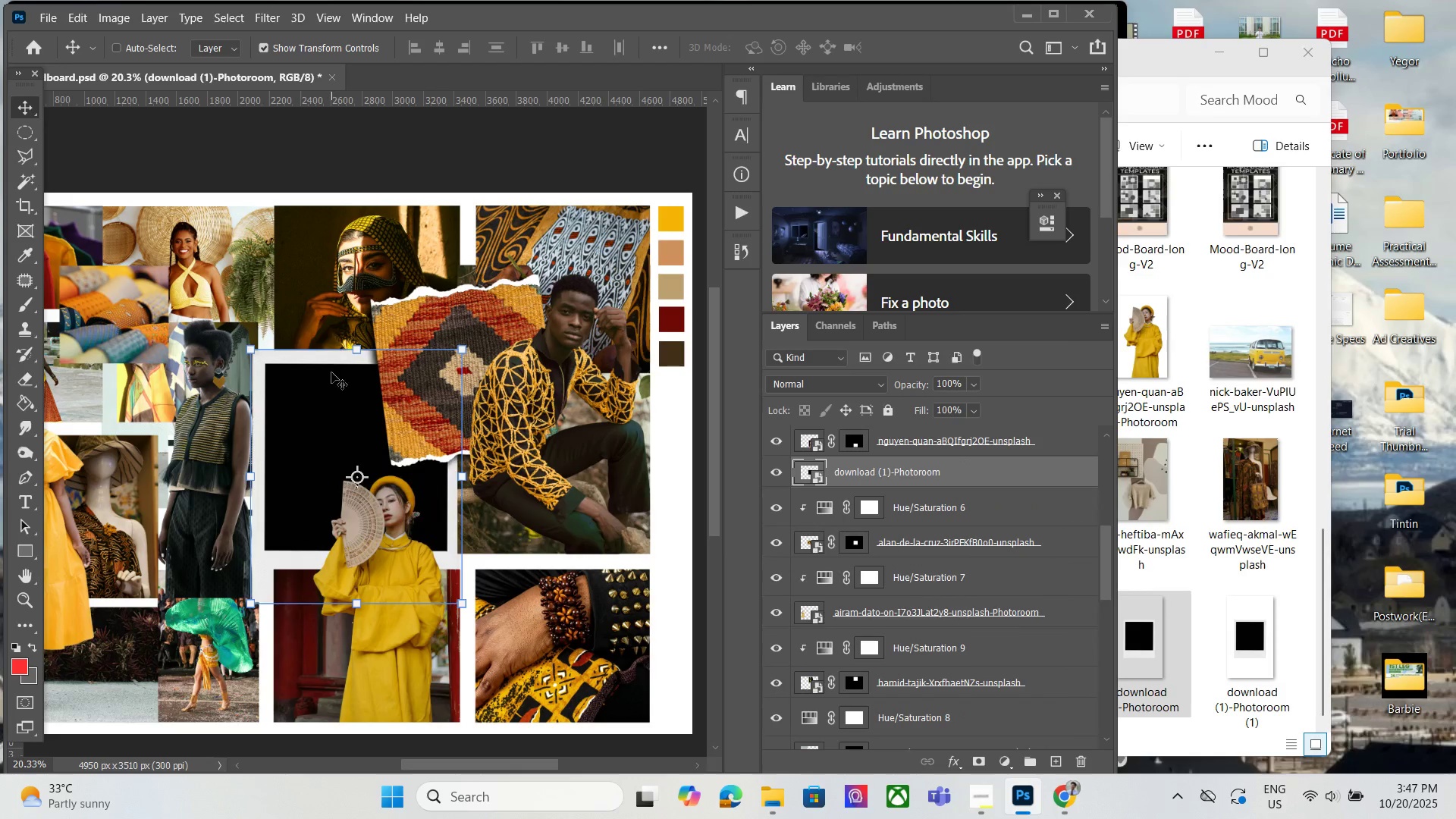 
left_click_drag(start_coordinate=[331, 379], to_coordinate=[535, 466])
 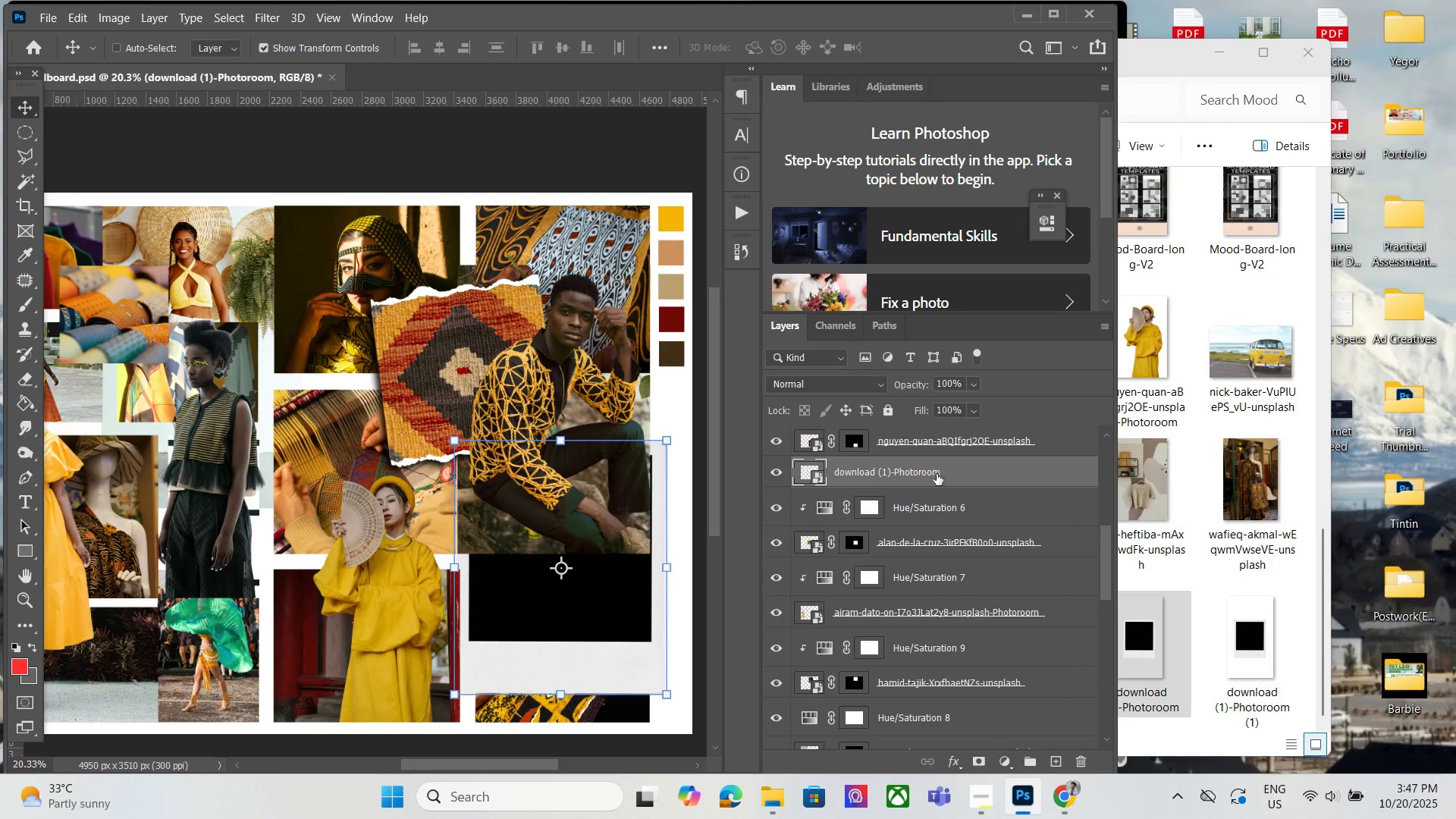 
left_click_drag(start_coordinate=[937, 474], to_coordinate=[959, 432])
 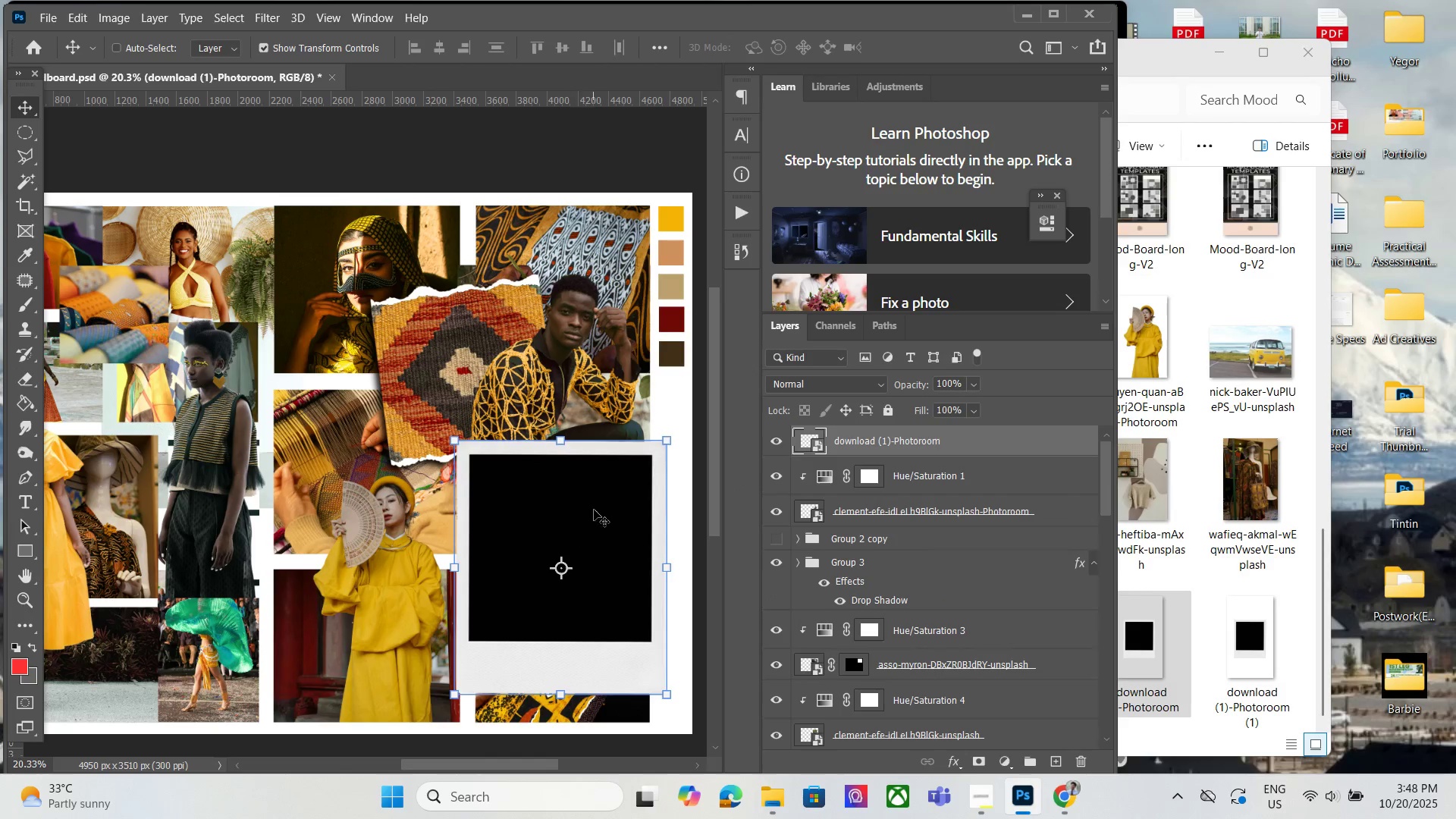 
left_click_drag(start_coordinate=[594, 510], to_coordinate=[580, 527])
 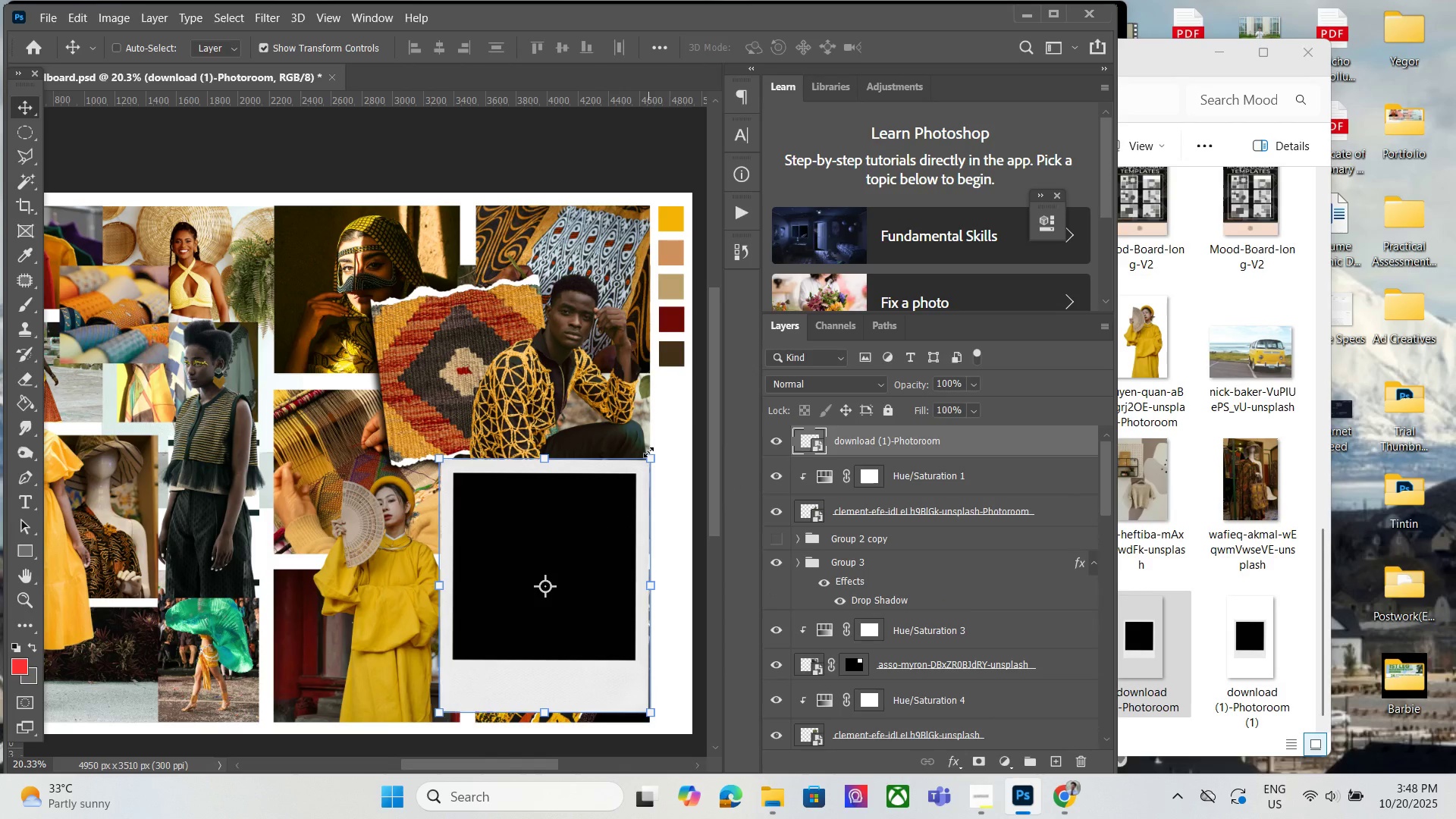 
left_click_drag(start_coordinate=[648, 452], to_coordinate=[650, 438])
 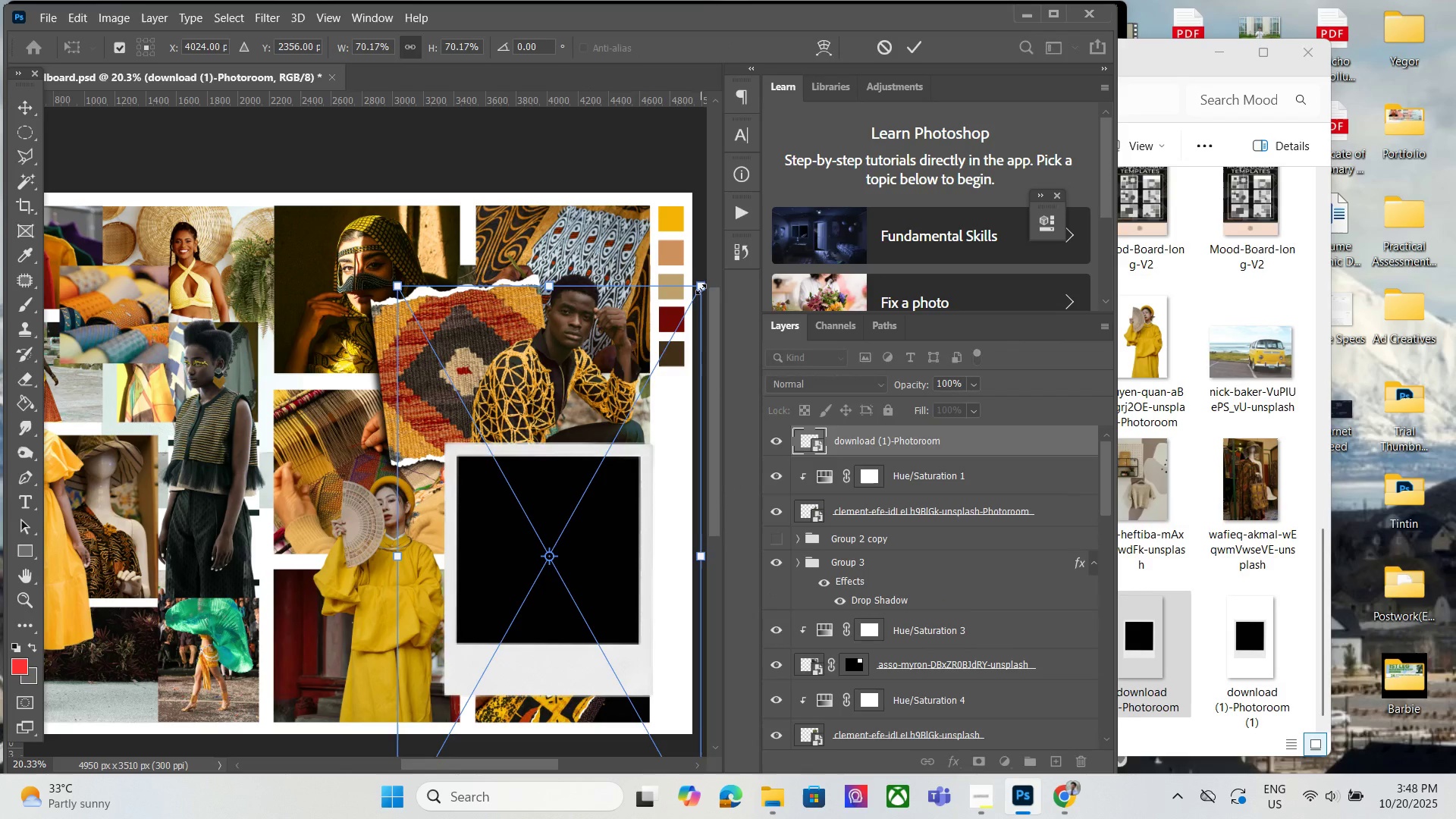 
left_click_drag(start_coordinate=[701, 288], to_coordinate=[664, 371])
 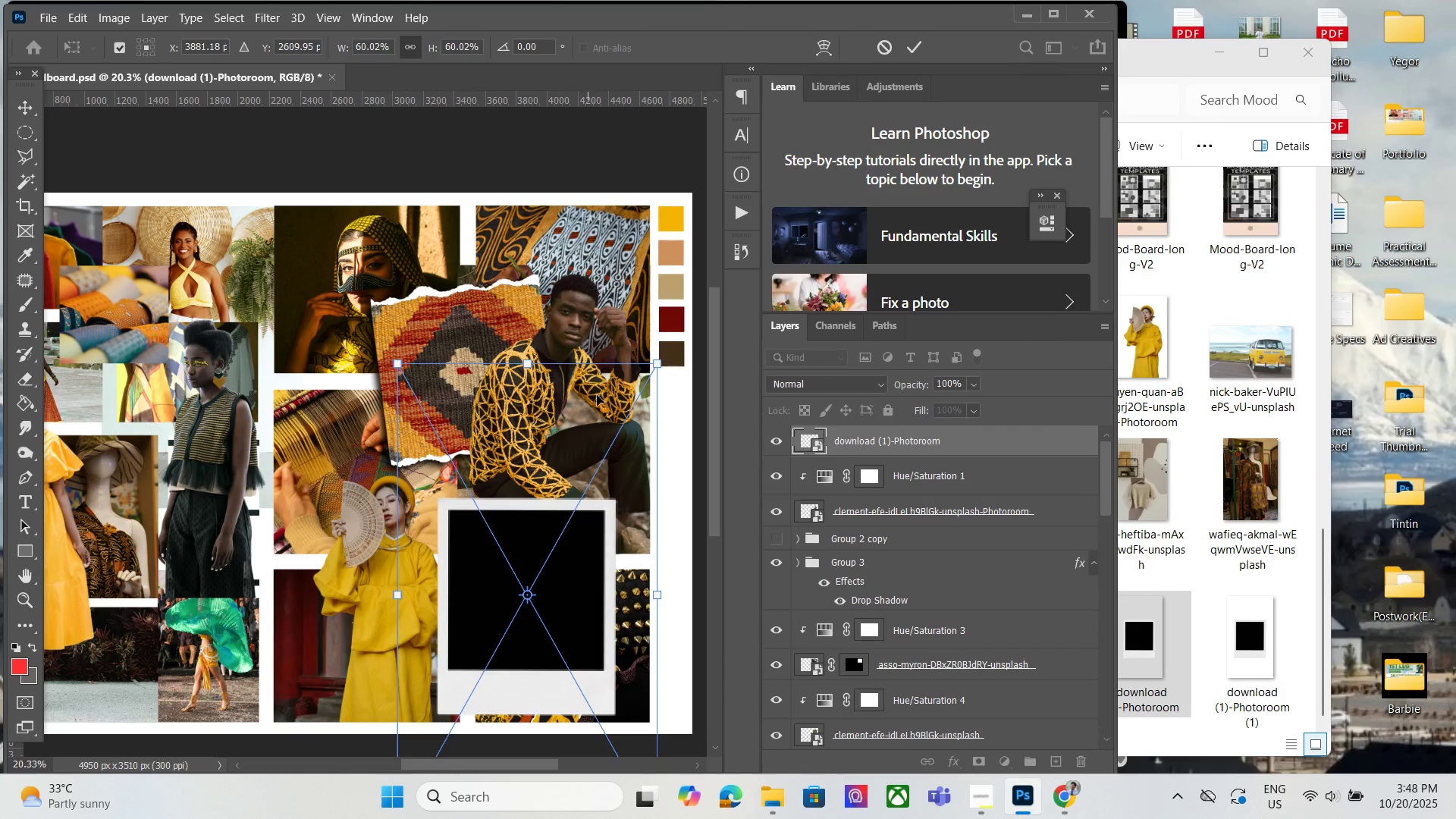 
left_click_drag(start_coordinate=[603, 472], to_coordinate=[614, 480])
 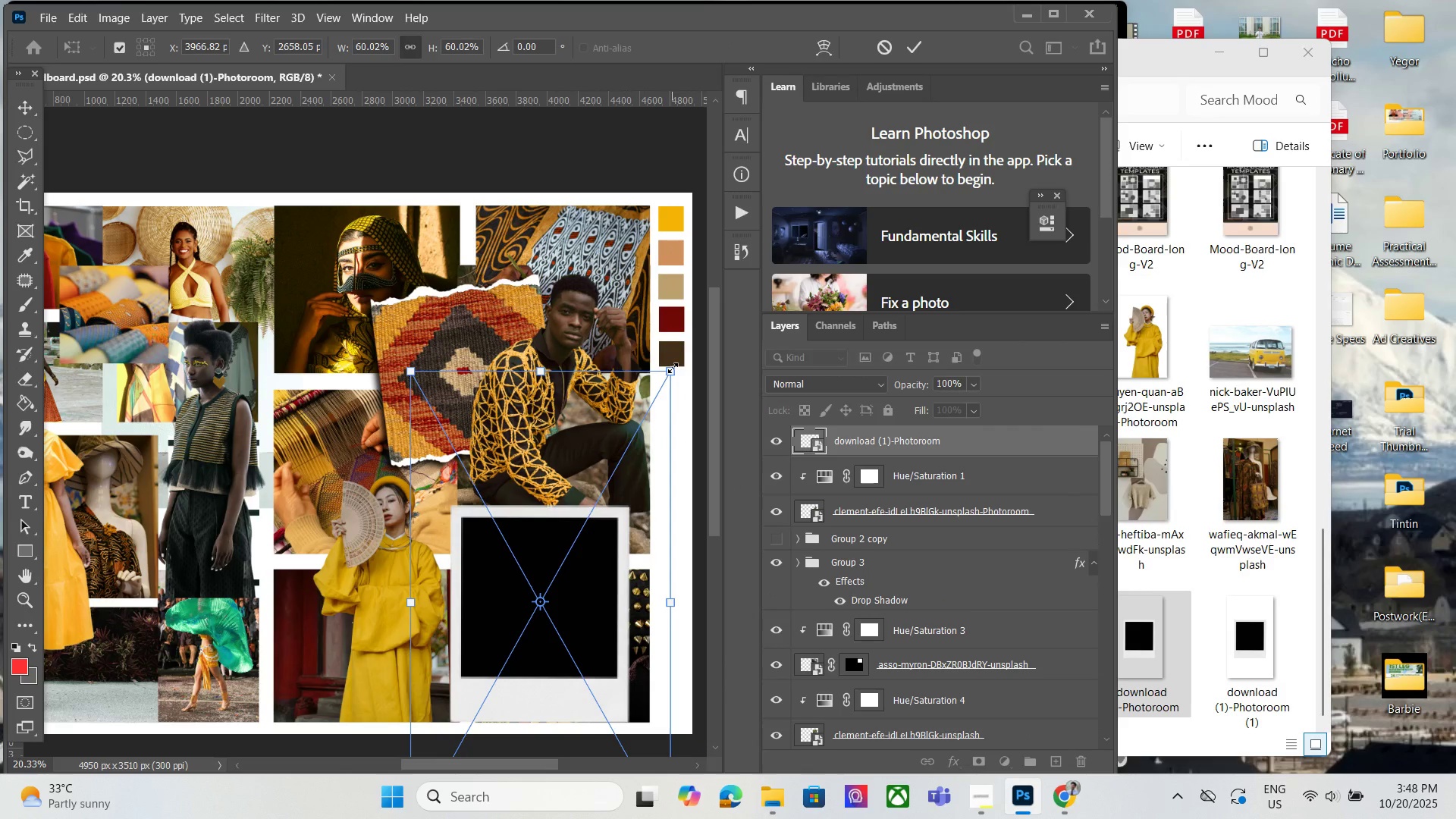 
left_click_drag(start_coordinate=[673, 368], to_coordinate=[651, 408])
 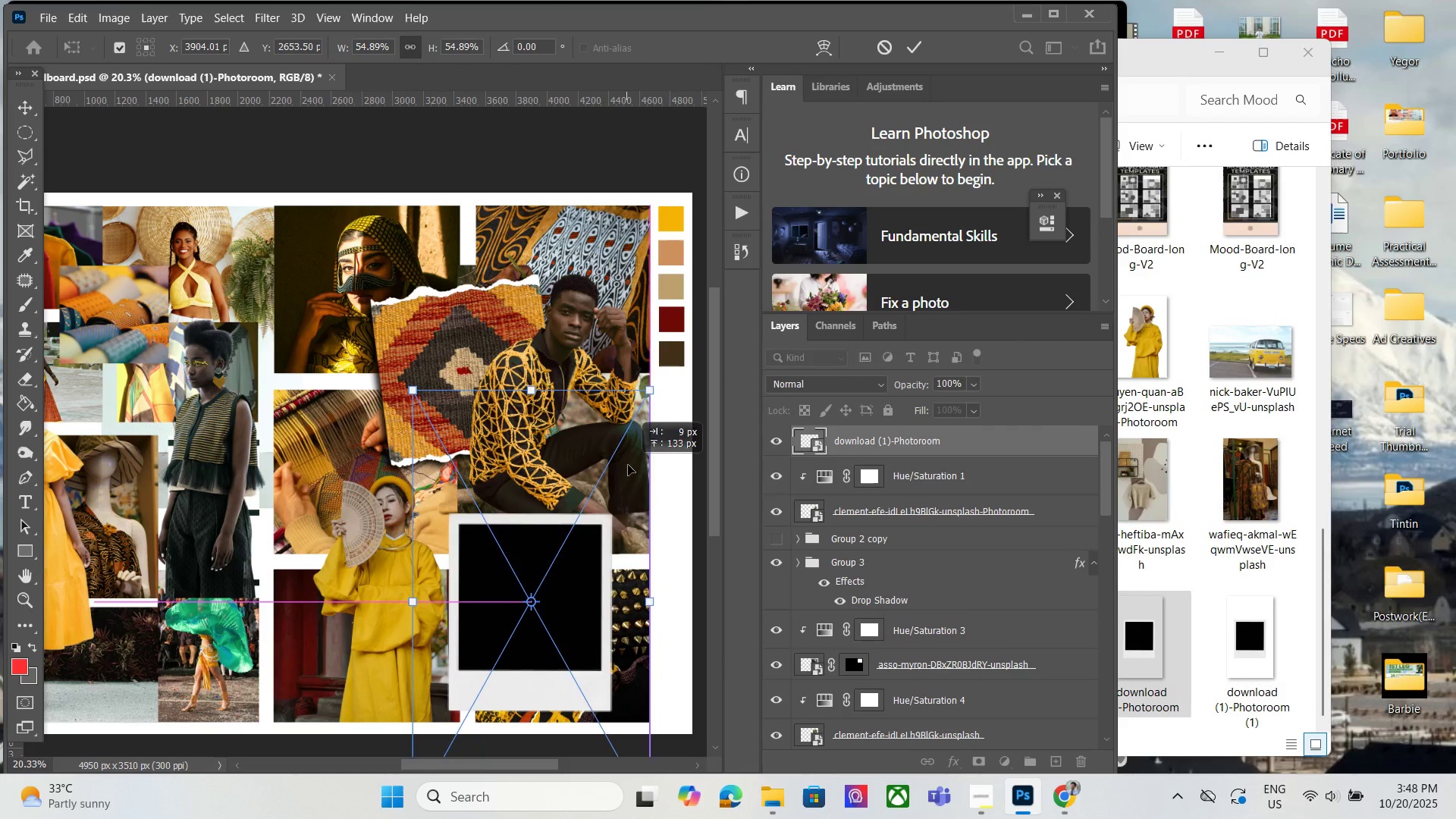 
left_click_drag(start_coordinate=[626, 485], to_coordinate=[630, 460])
 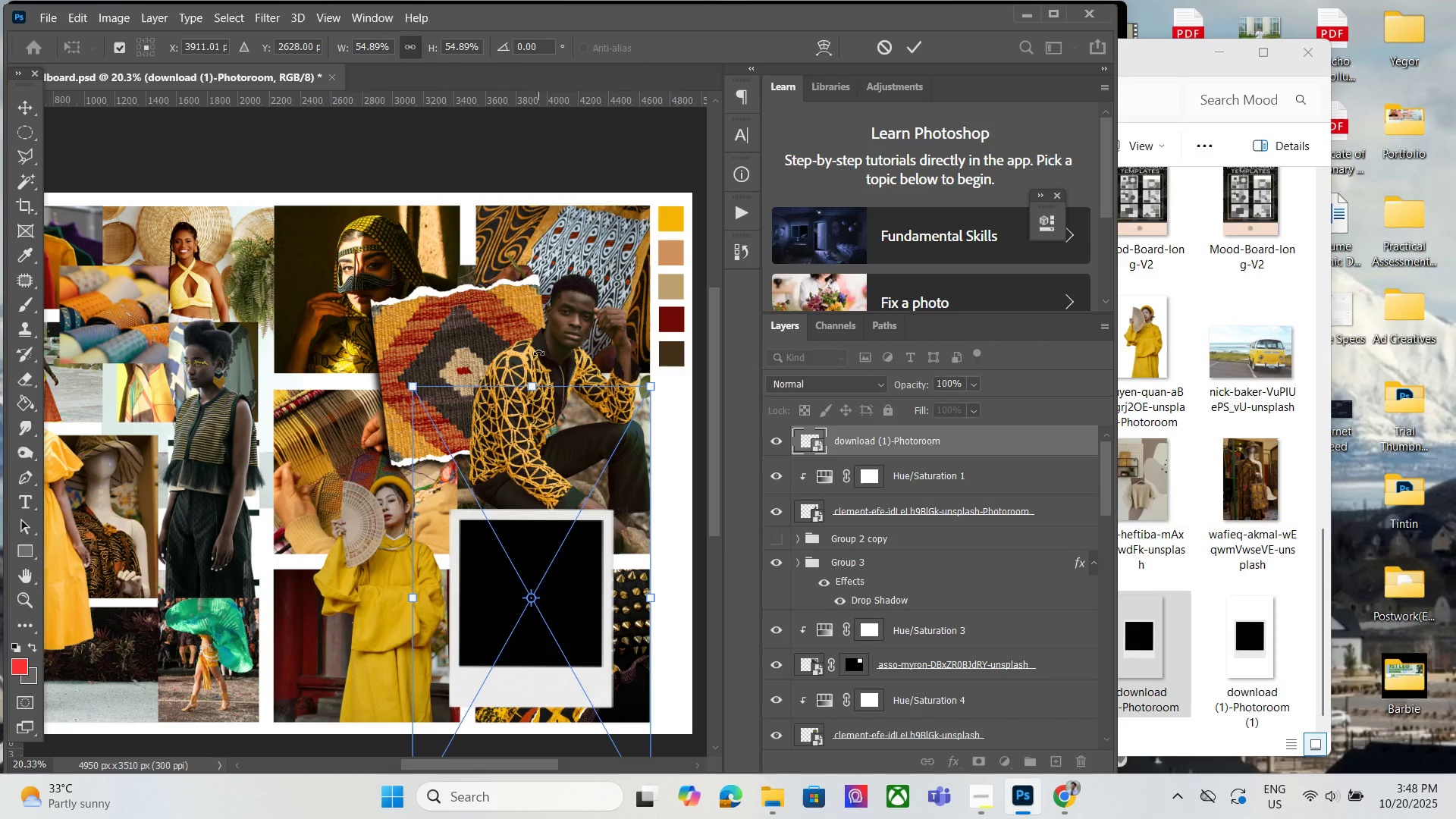 
left_click_drag(start_coordinate=[538, 352], to_coordinate=[566, 360])
 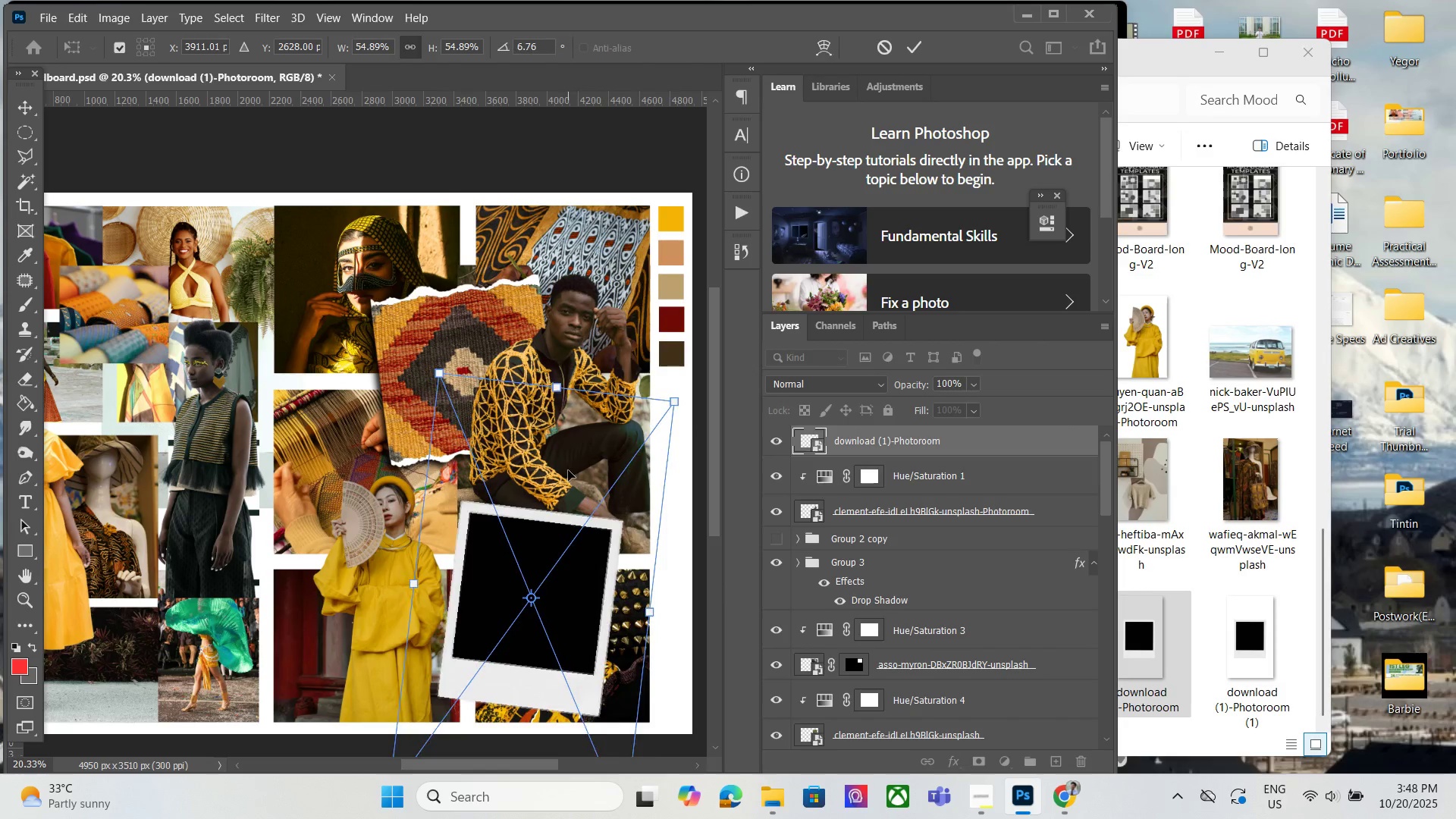 
left_click_drag(start_coordinate=[568, 470], to_coordinate=[586, 474])
 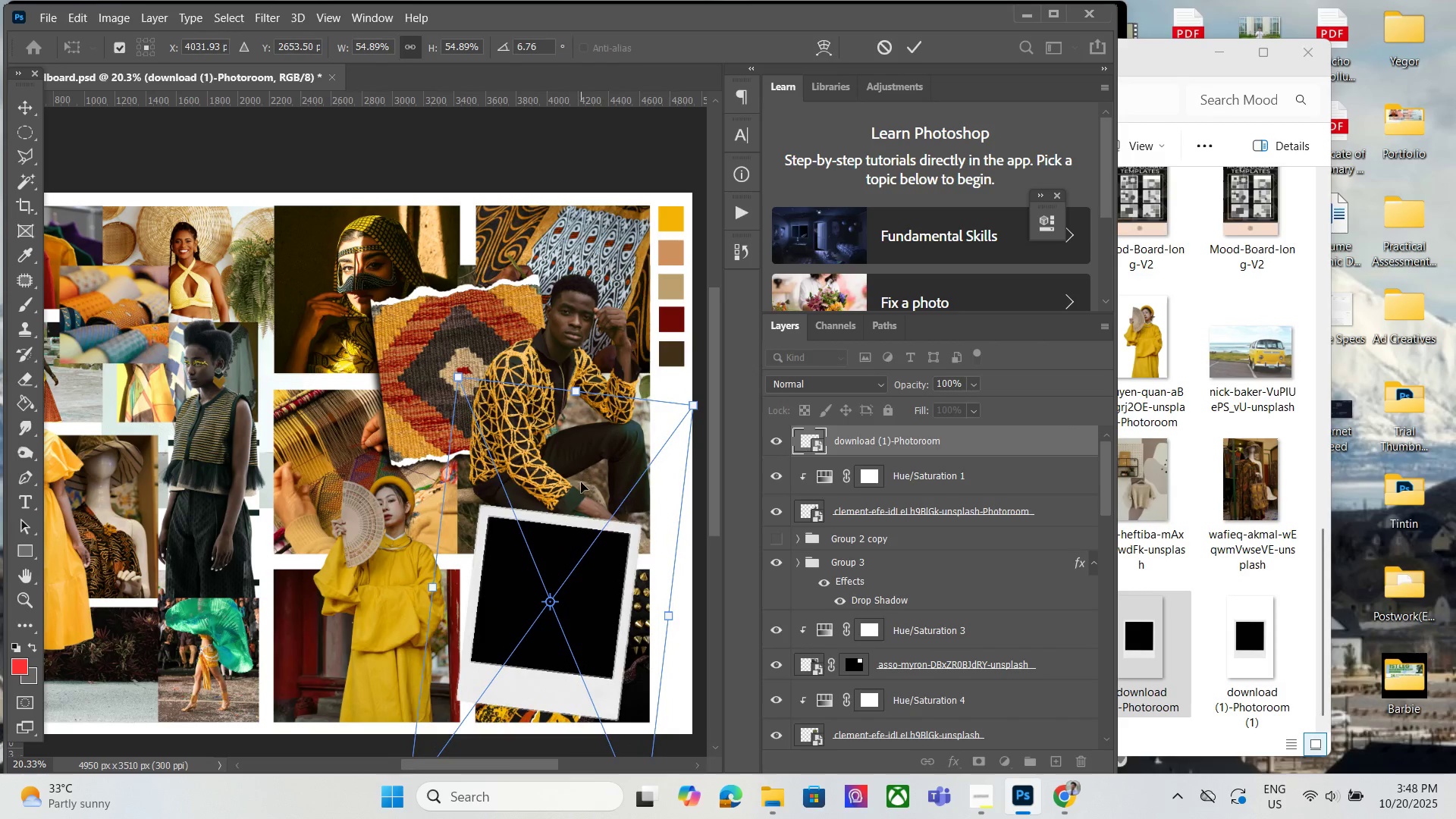 
left_click_drag(start_coordinate=[587, 496], to_coordinate=[584, 484])
 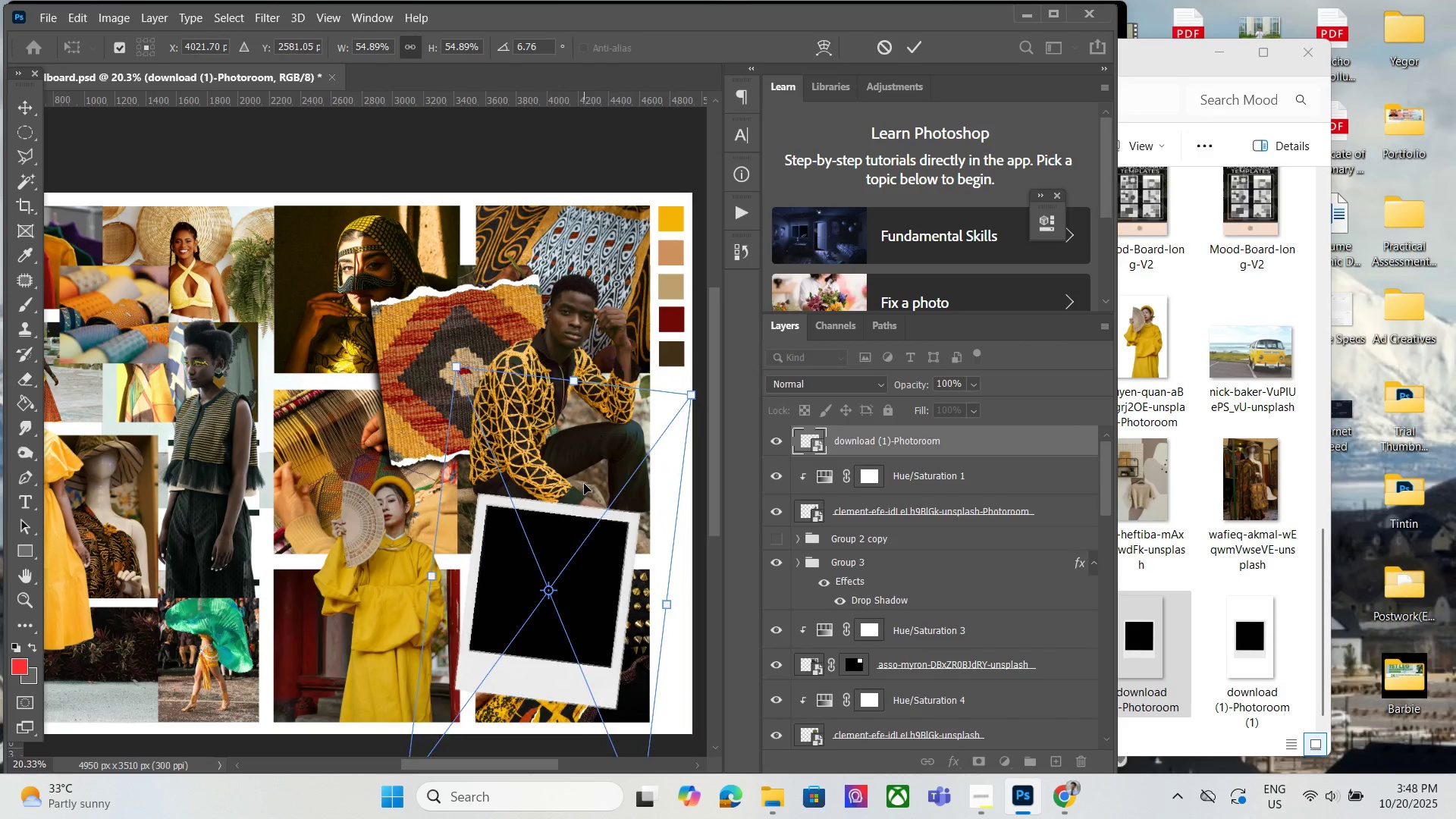 
key(Enter)
 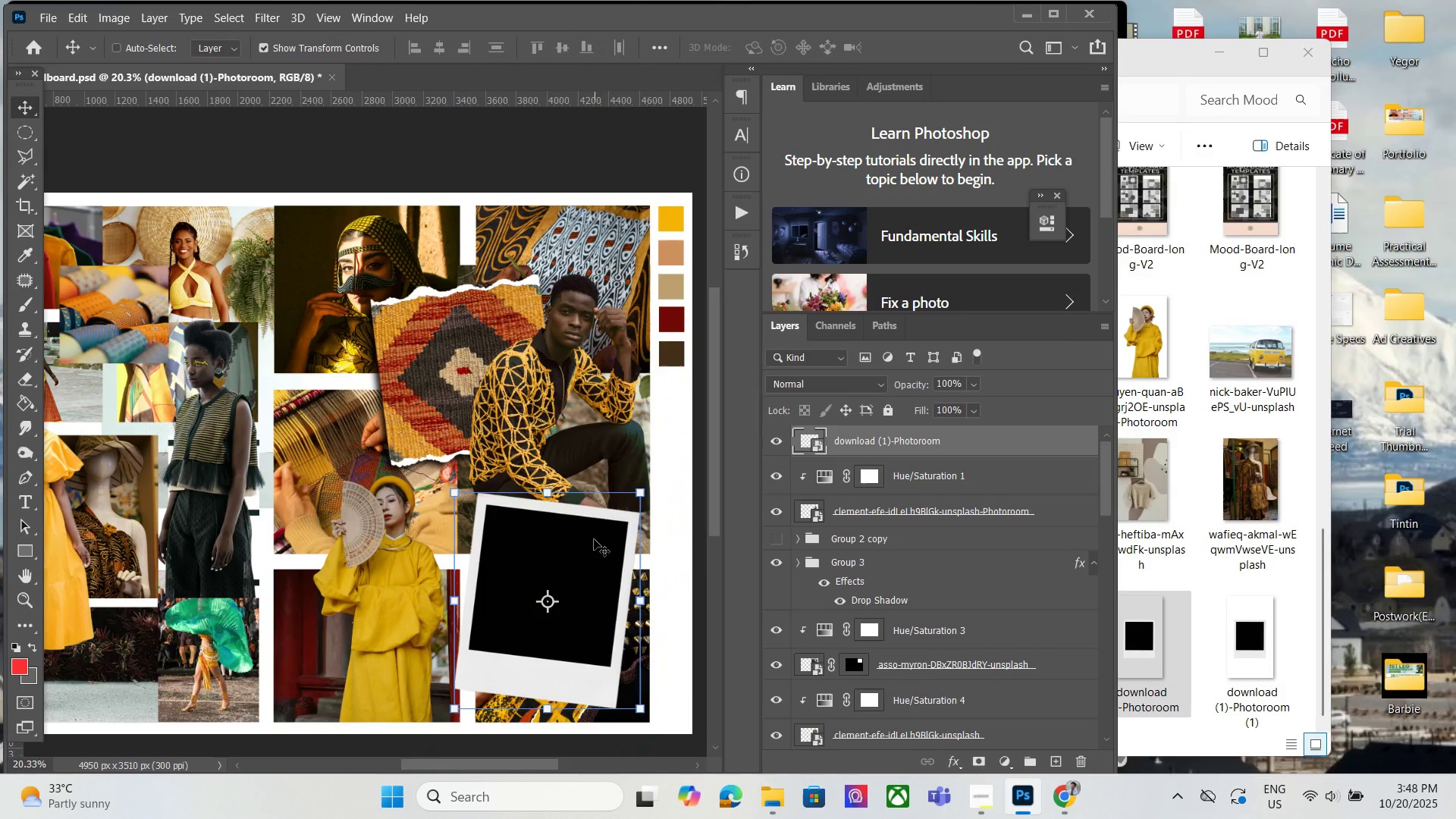 
left_click_drag(start_coordinate=[594, 538], to_coordinate=[587, 543])
 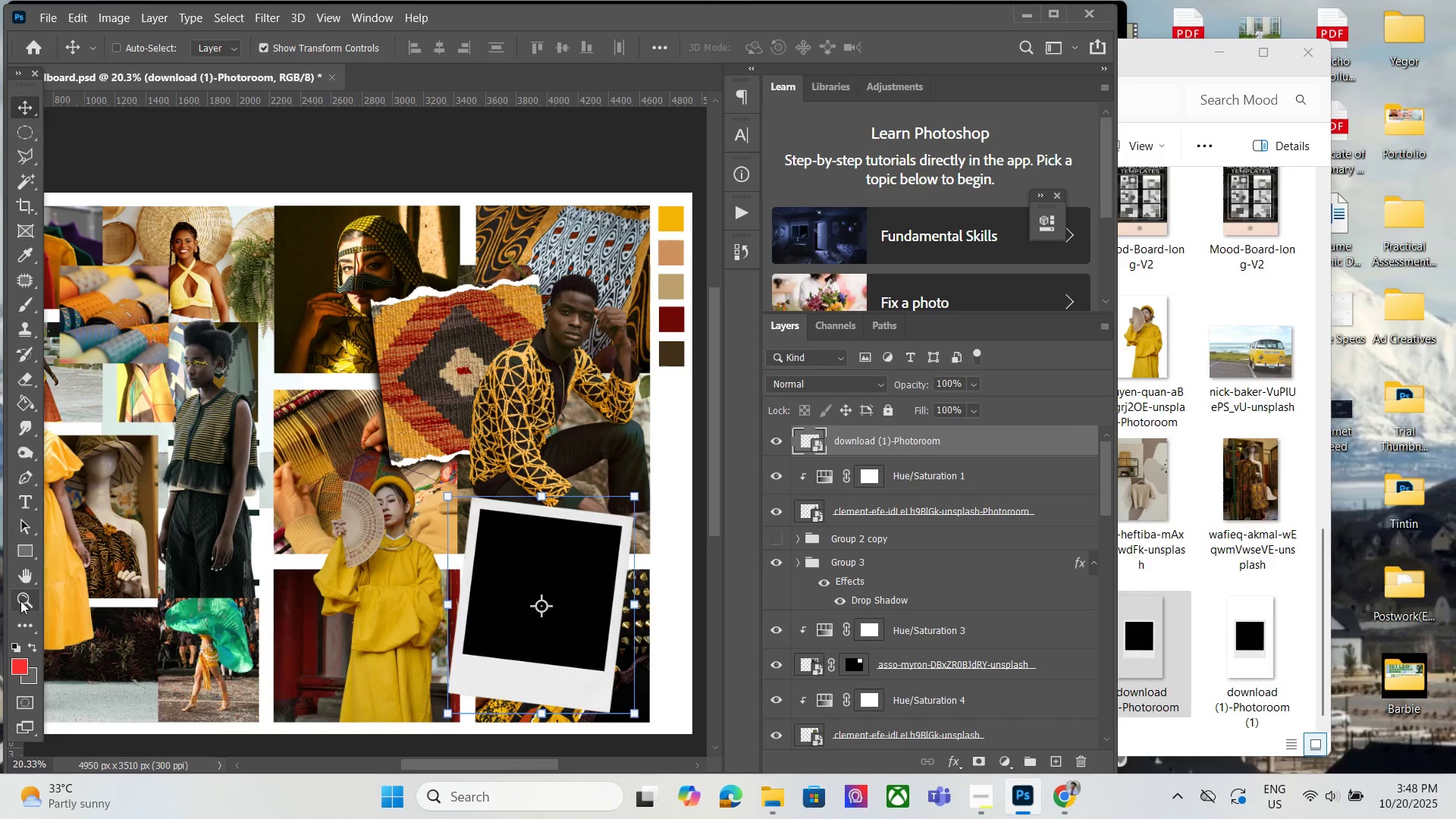 
hold_key(key=AltLeft, duration=0.79)
scroll: coordinate [566, 555], scroll_direction: up, amount: 1.0
 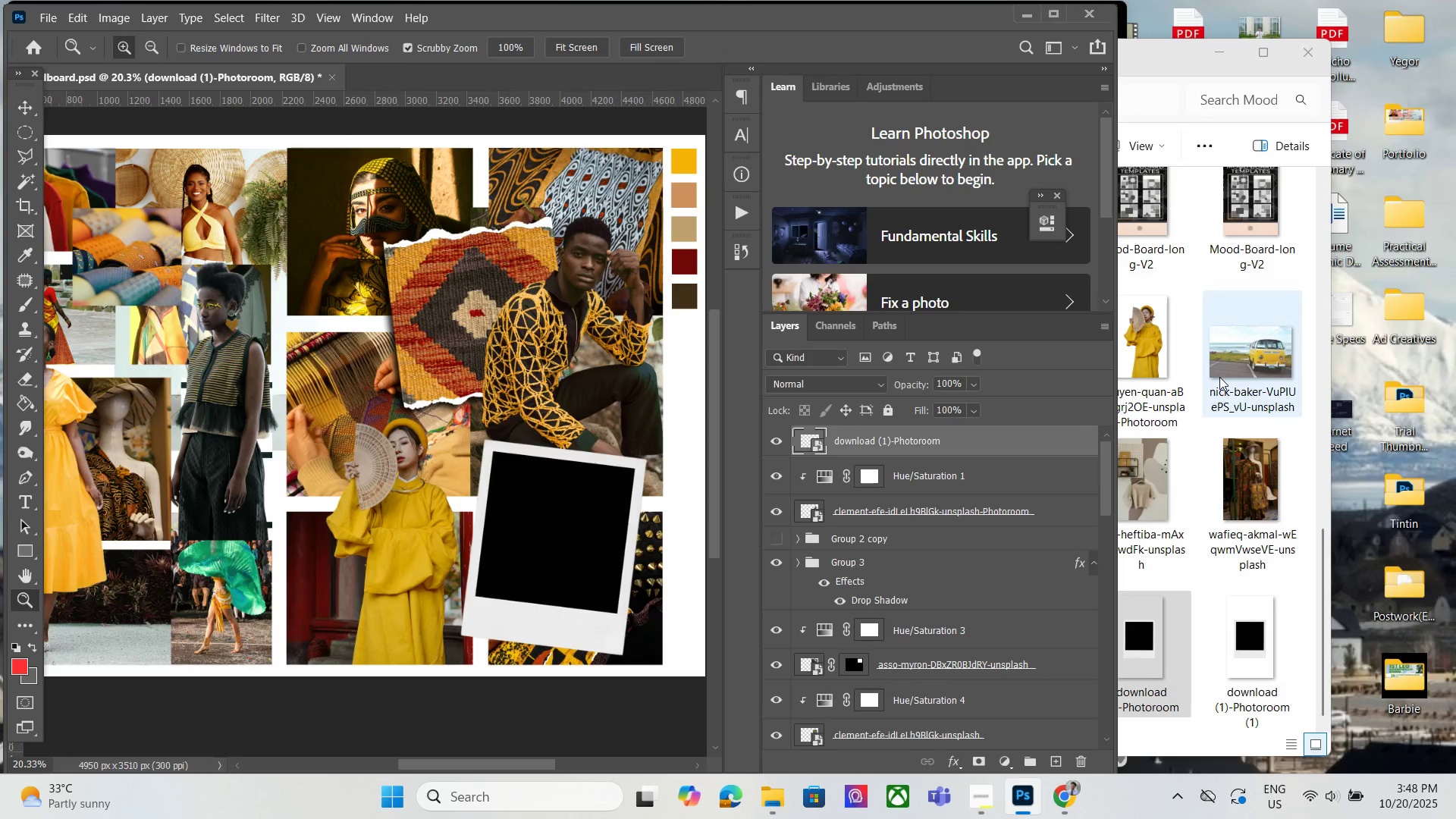 
left_click([1221, 376])
 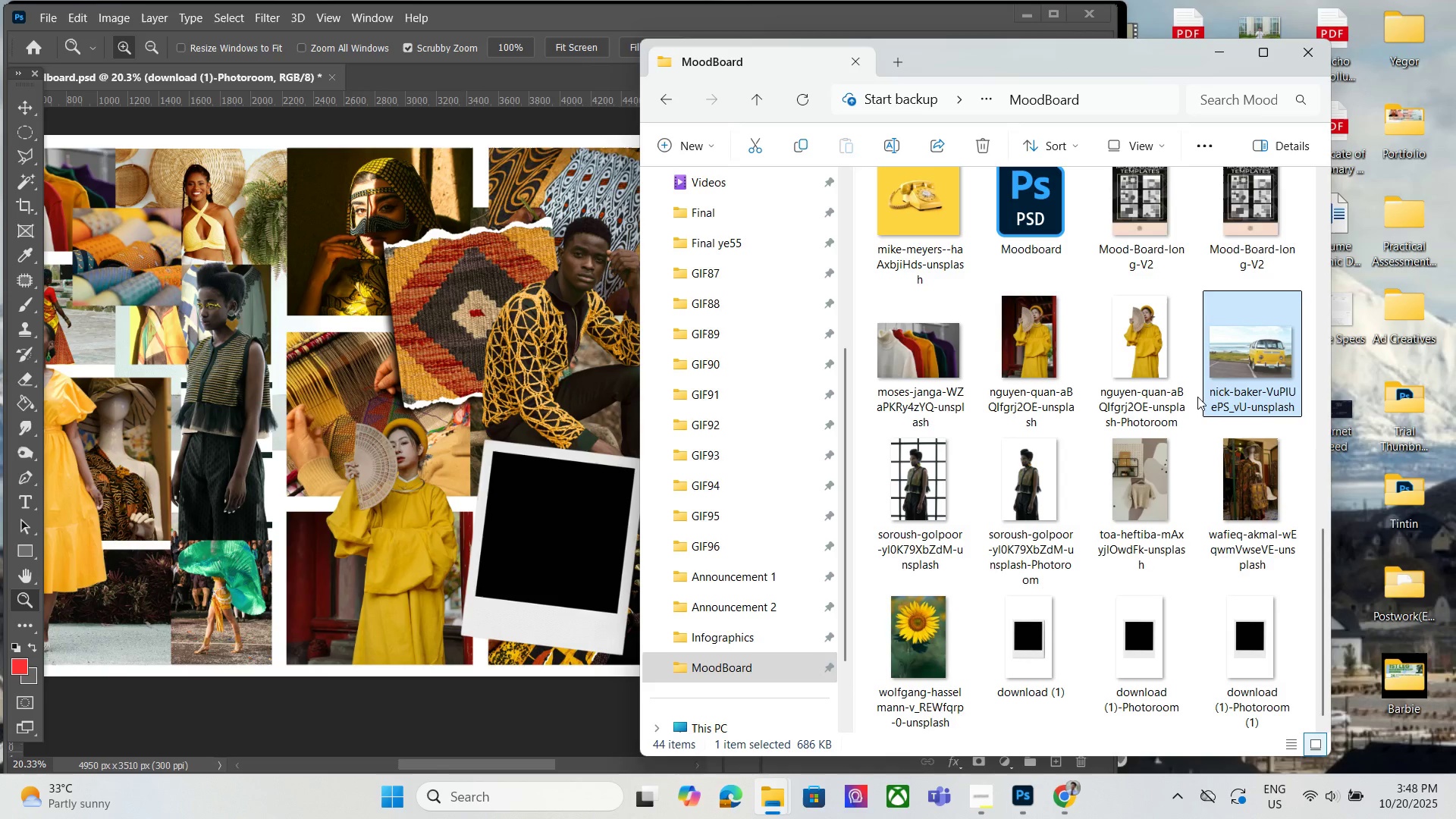 
mouse_move([1181, 411])